 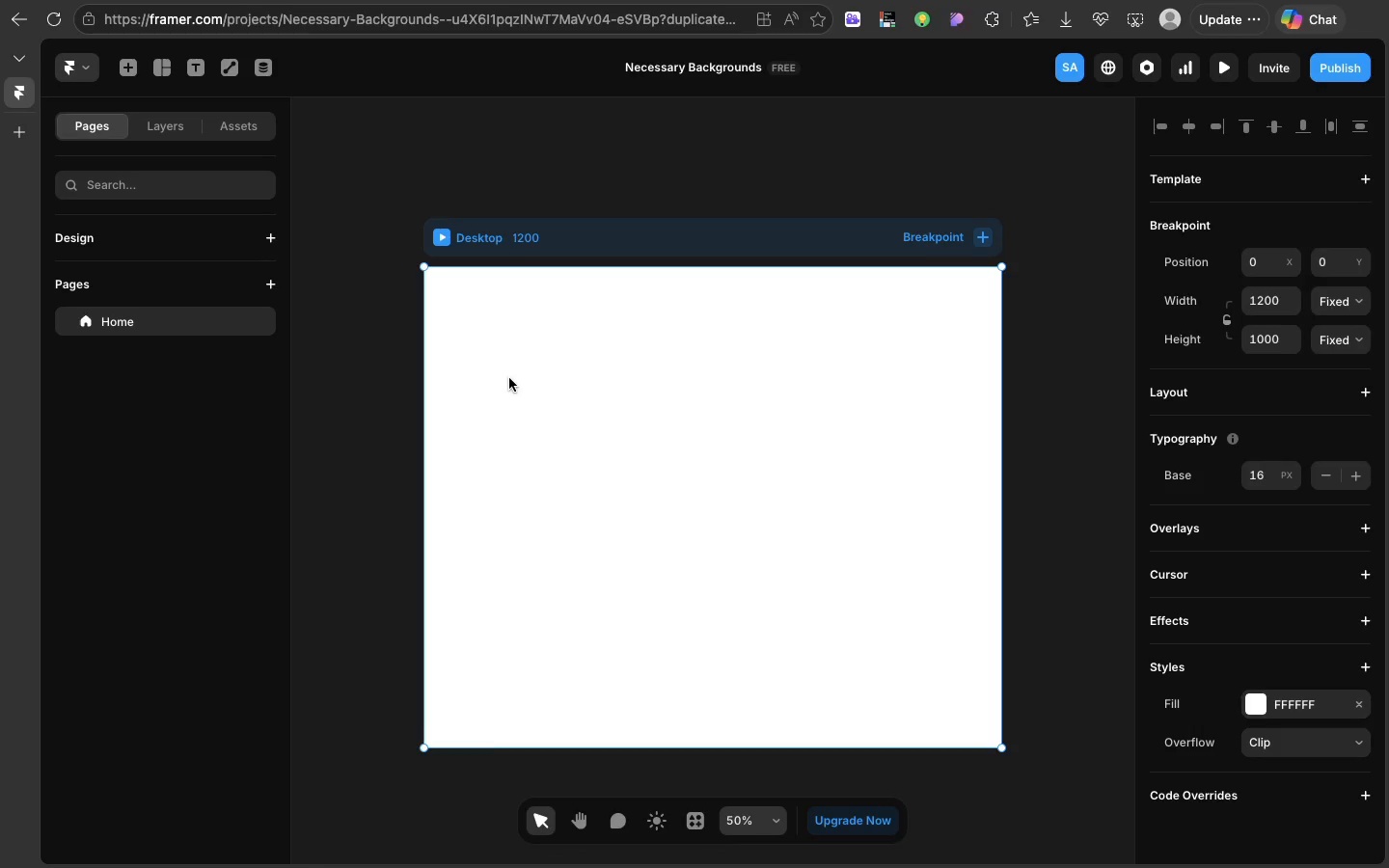 
left_click([561, 431])
 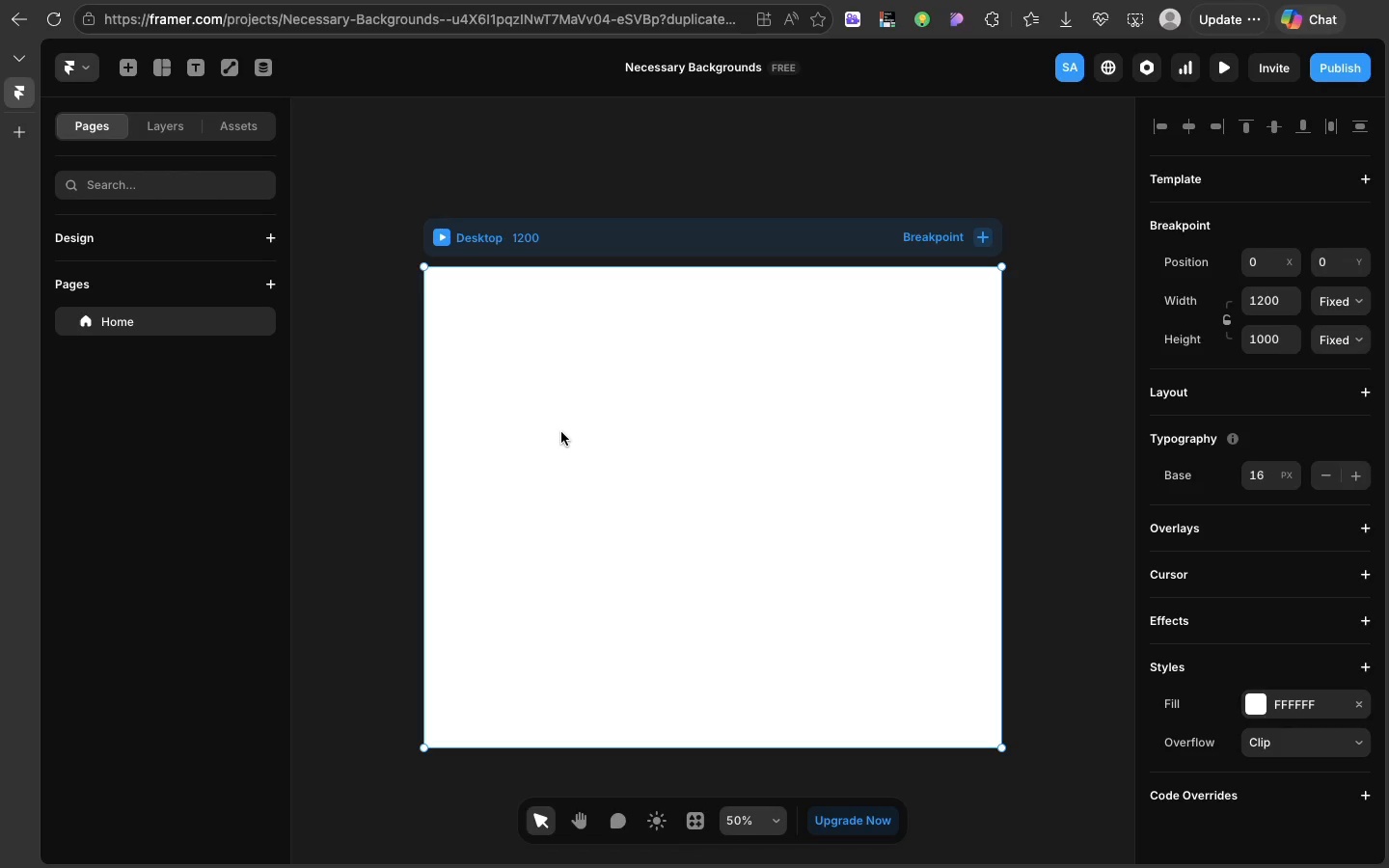 
wait(19.76)
 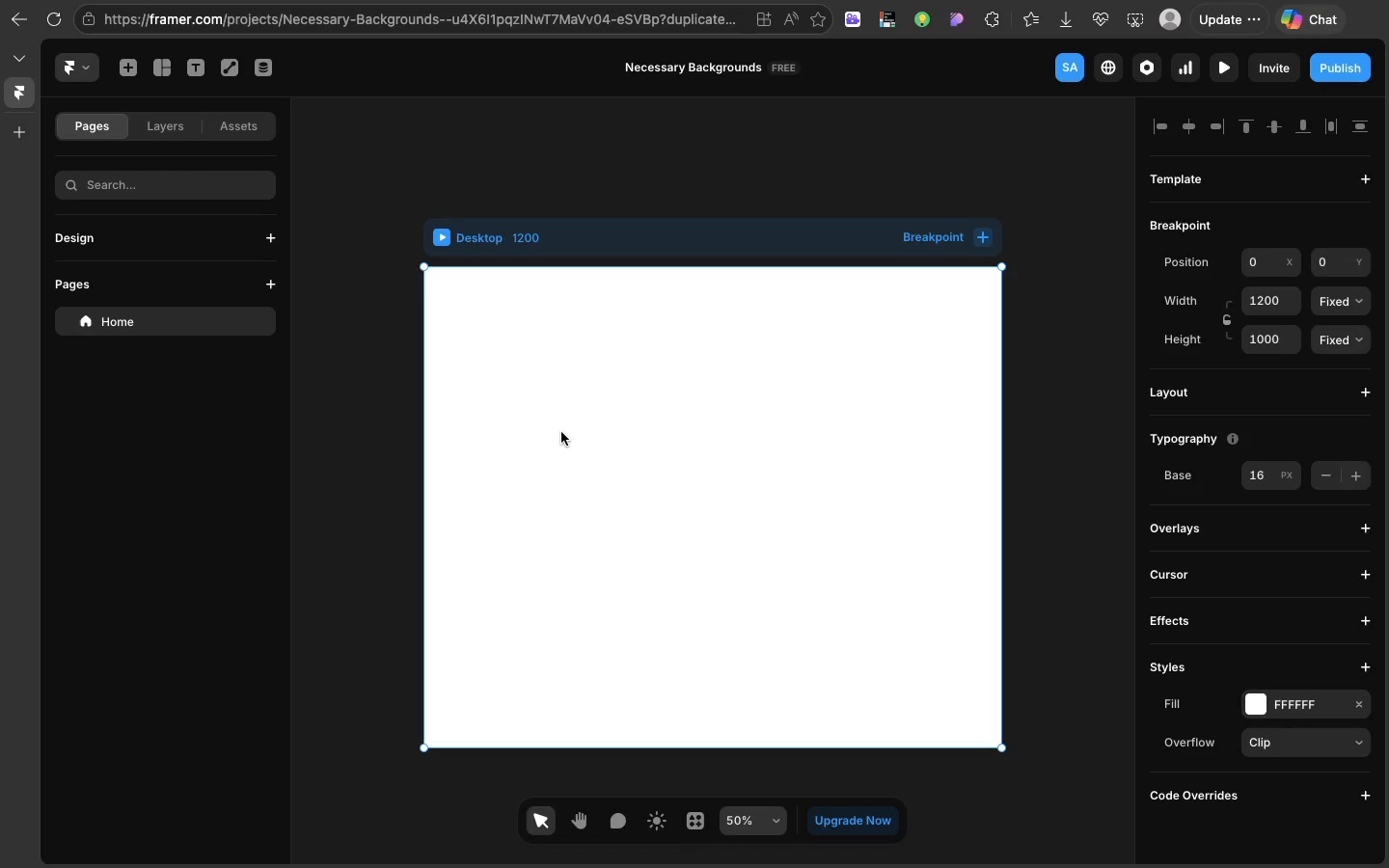 
left_click([678, 68])
 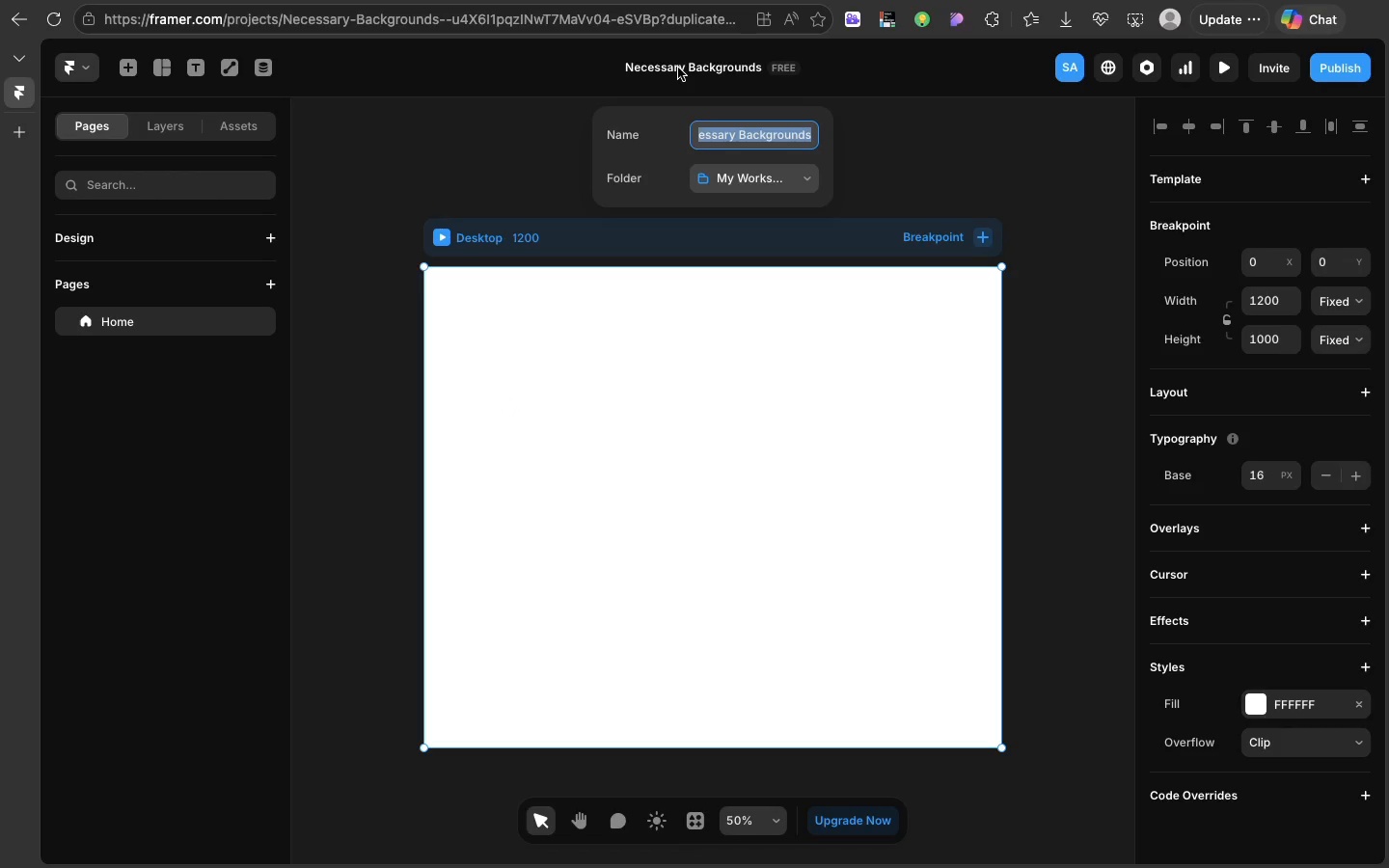 
type(Thimble thread brand kit)
 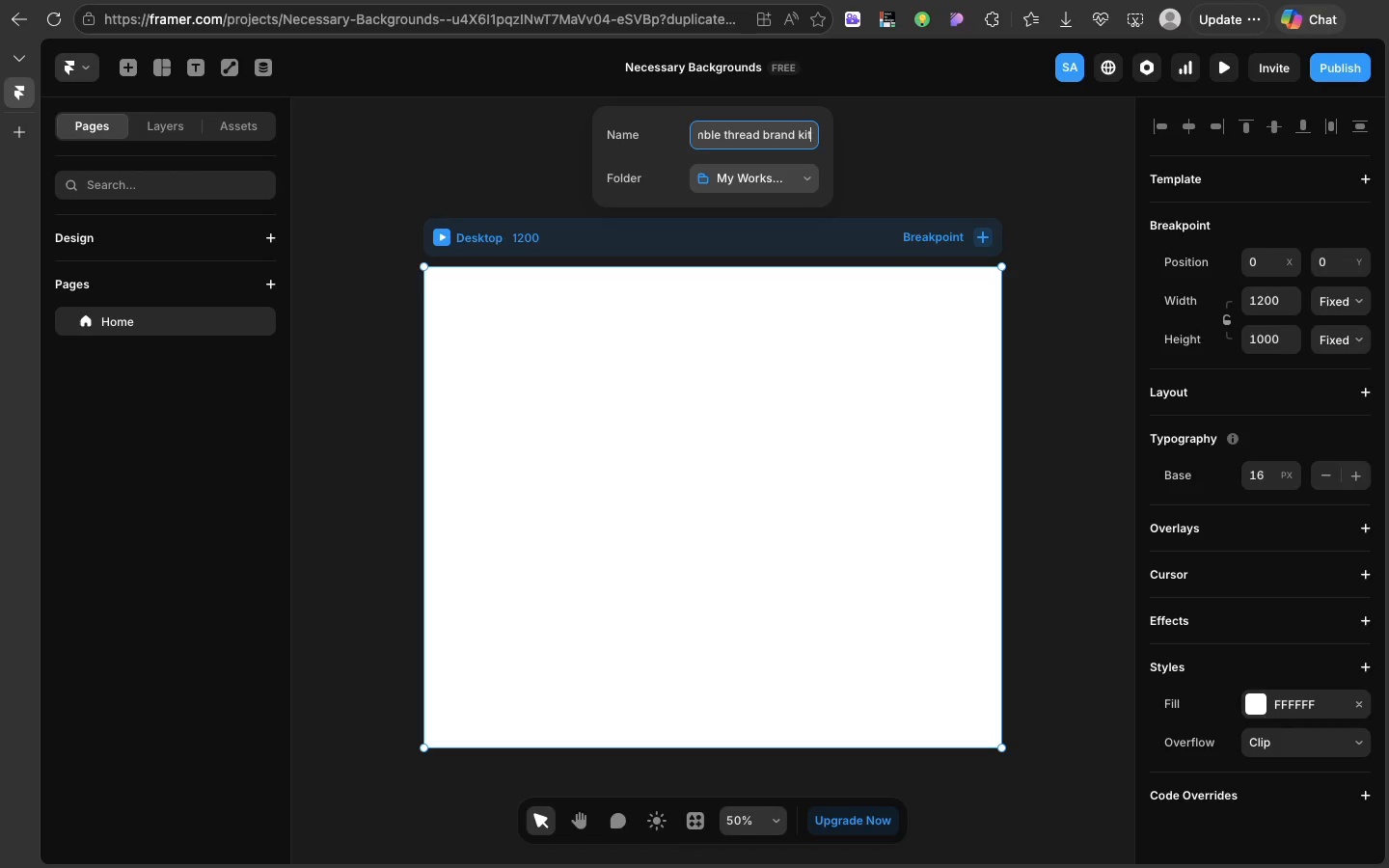 
key(Enter)
 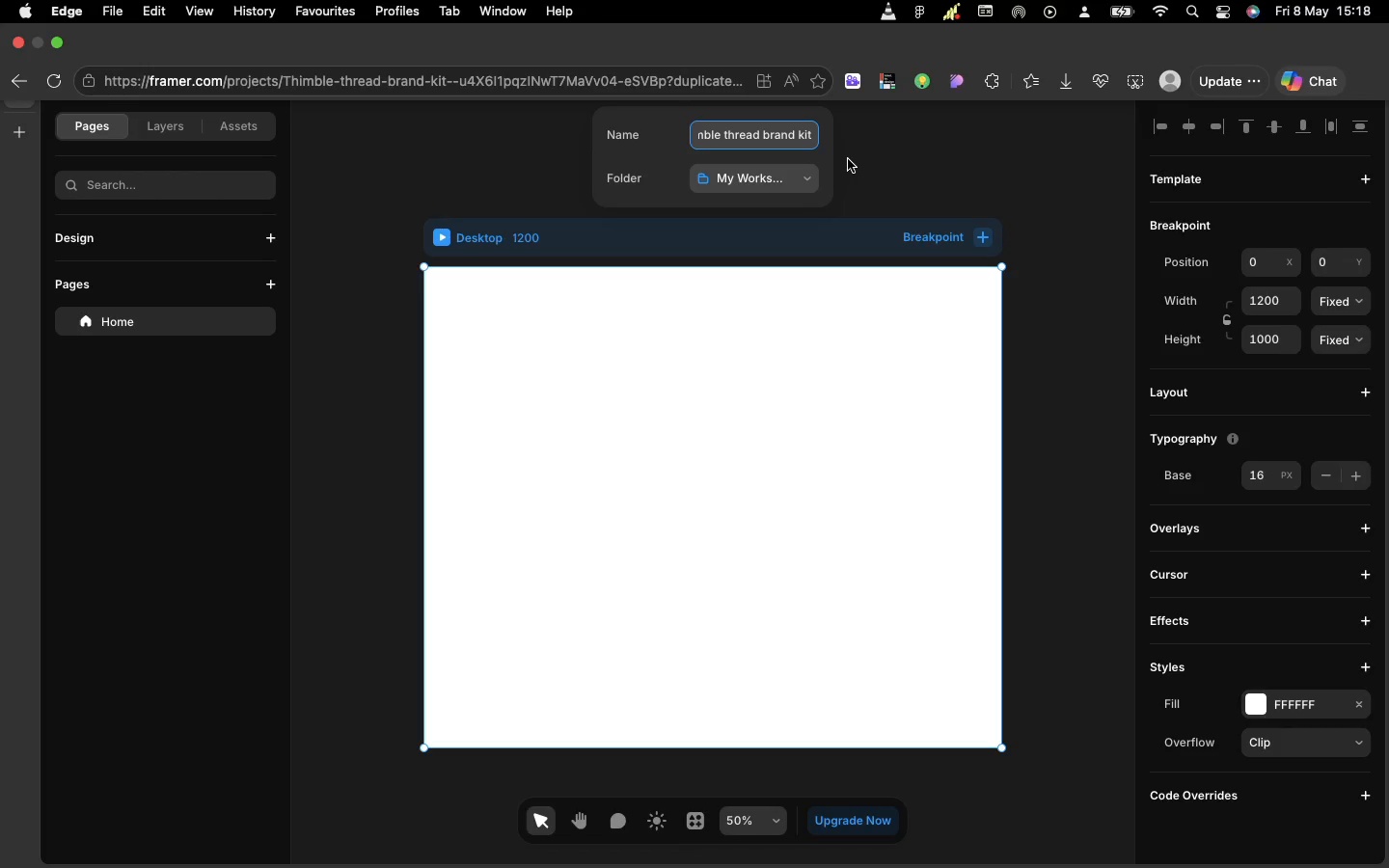 
left_click([848, 159])
 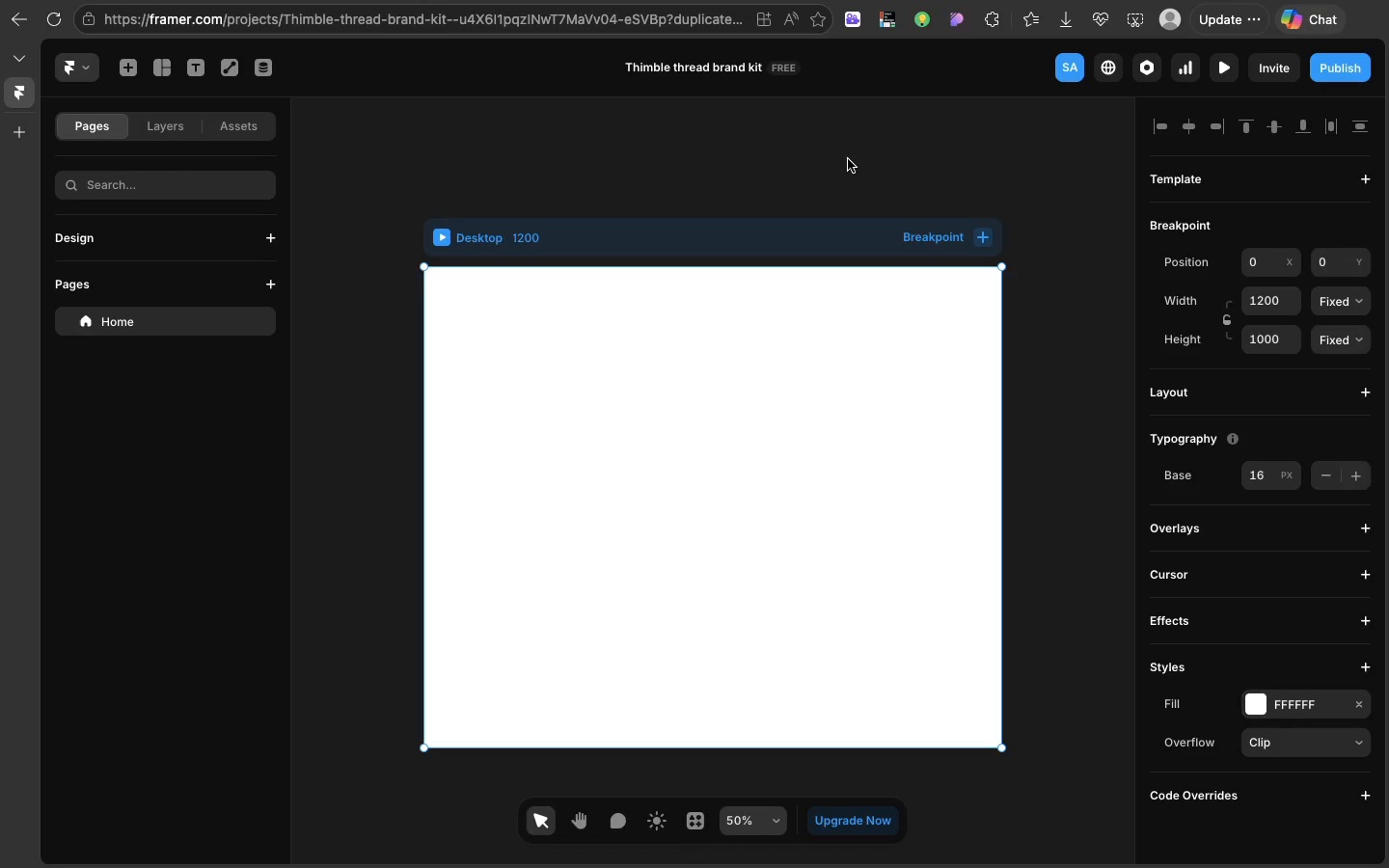 
scroll: coordinate [848, 159], scroll_direction: down, amount: 1.0
 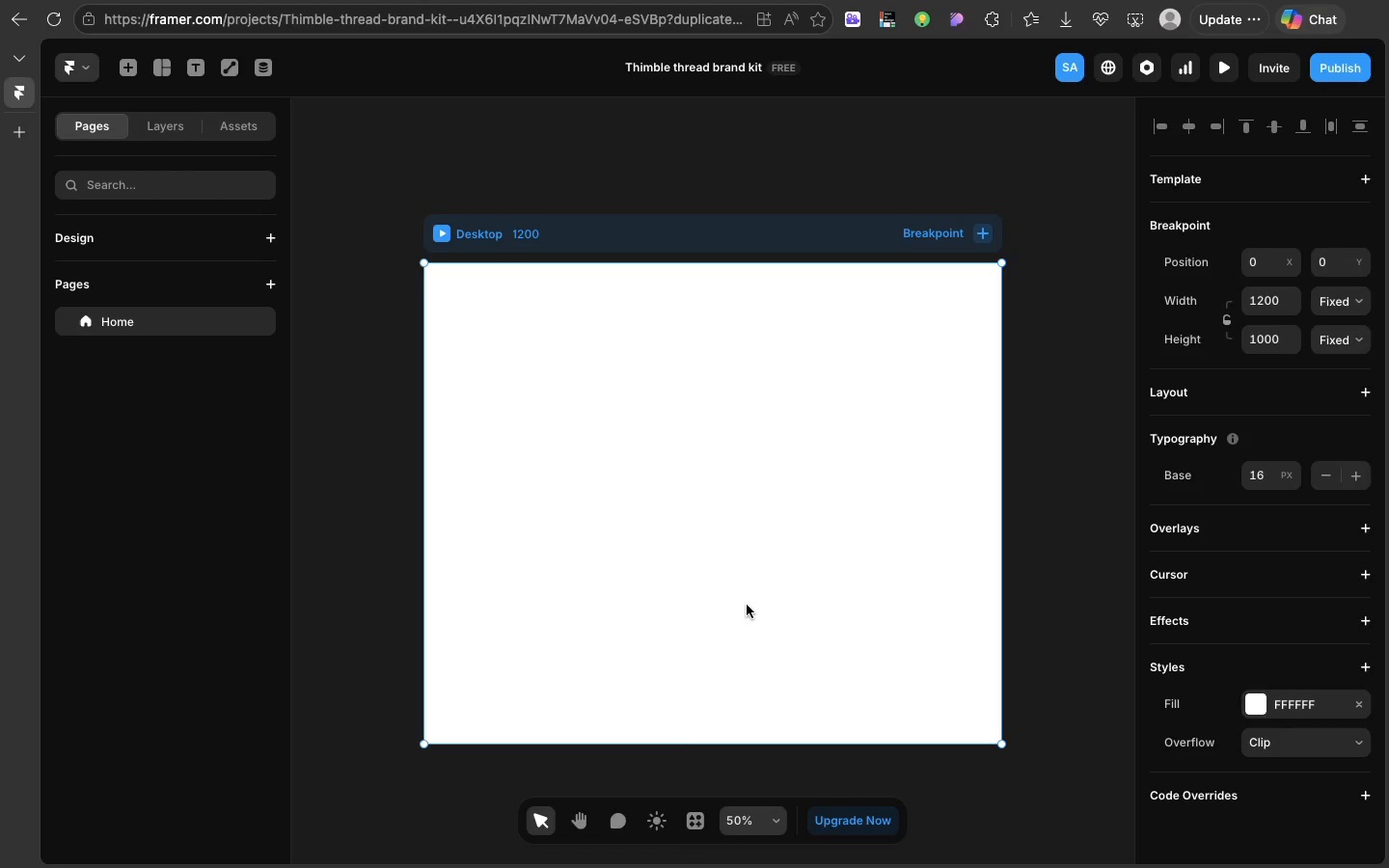 
left_click([747, 605])
 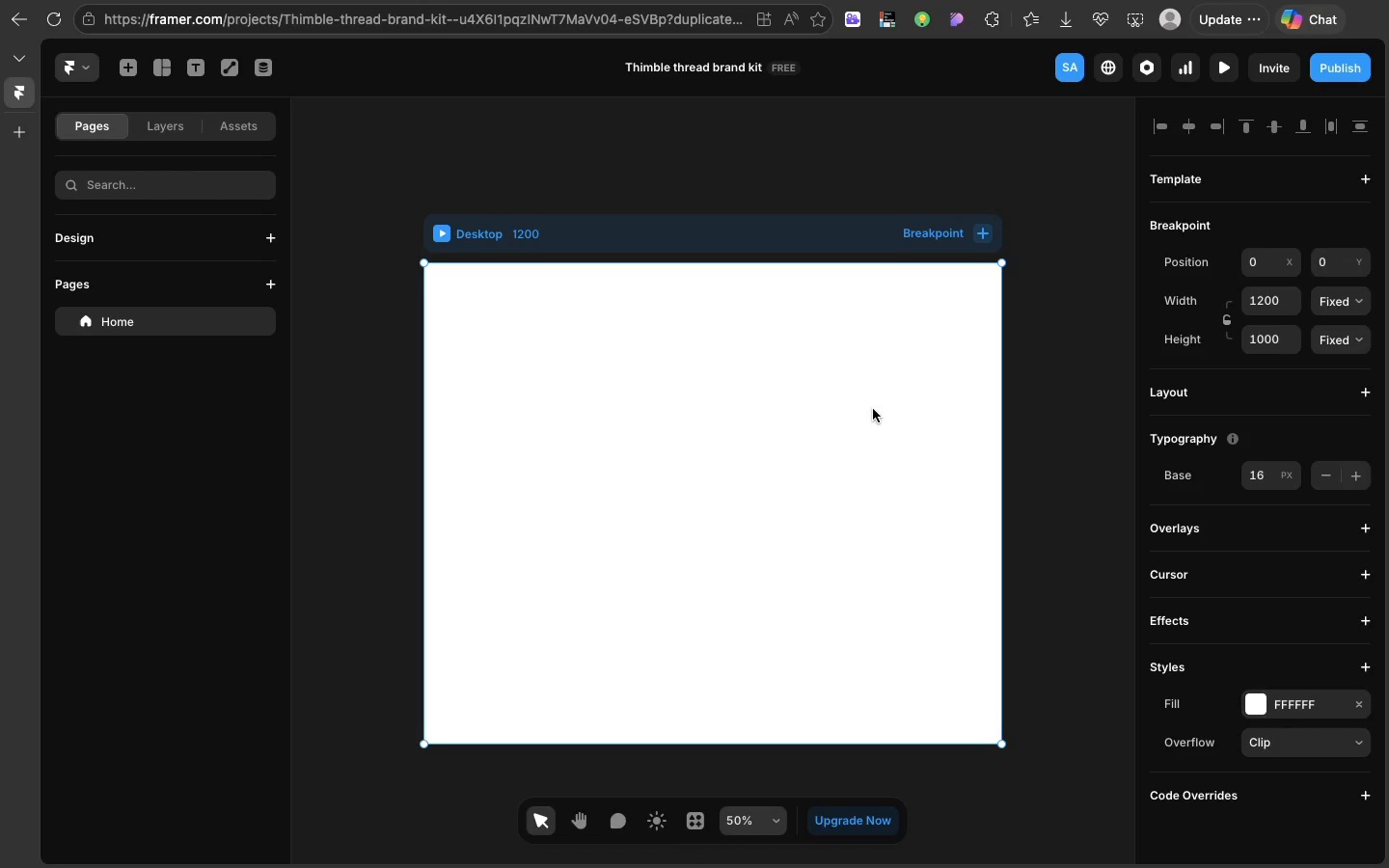 
wait(31.15)
 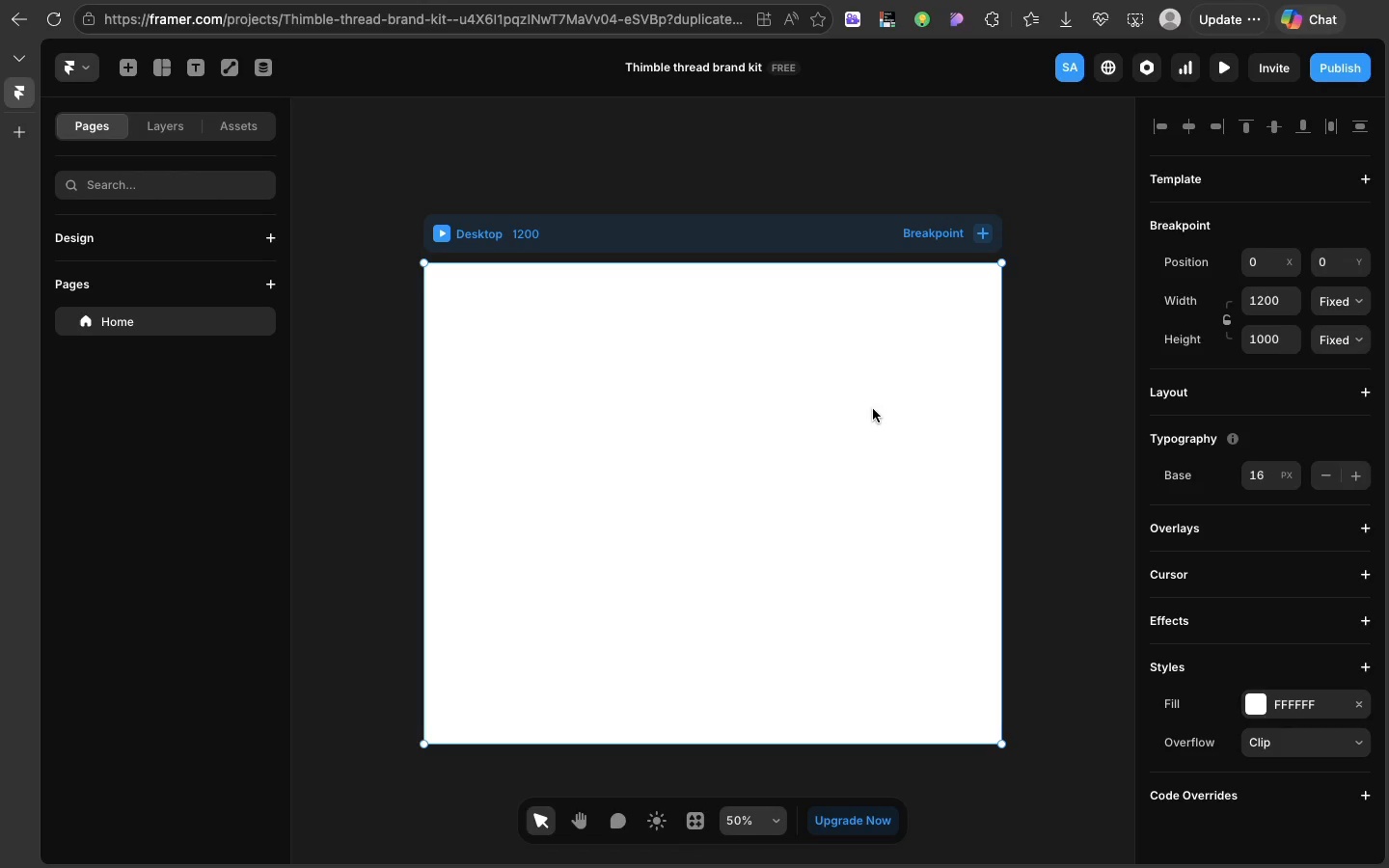 
left_click([265, 124])
 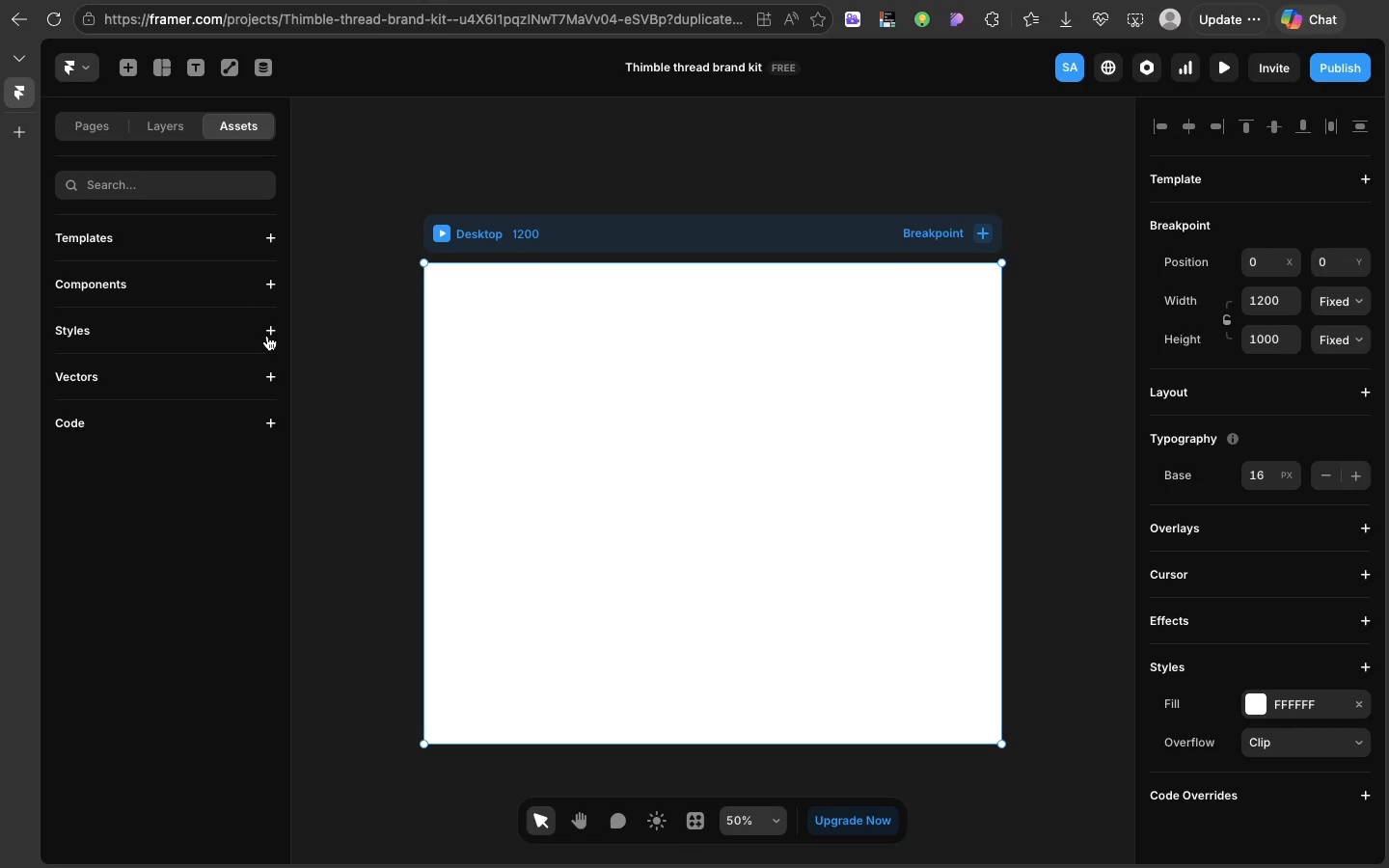 
left_click([269, 330])
 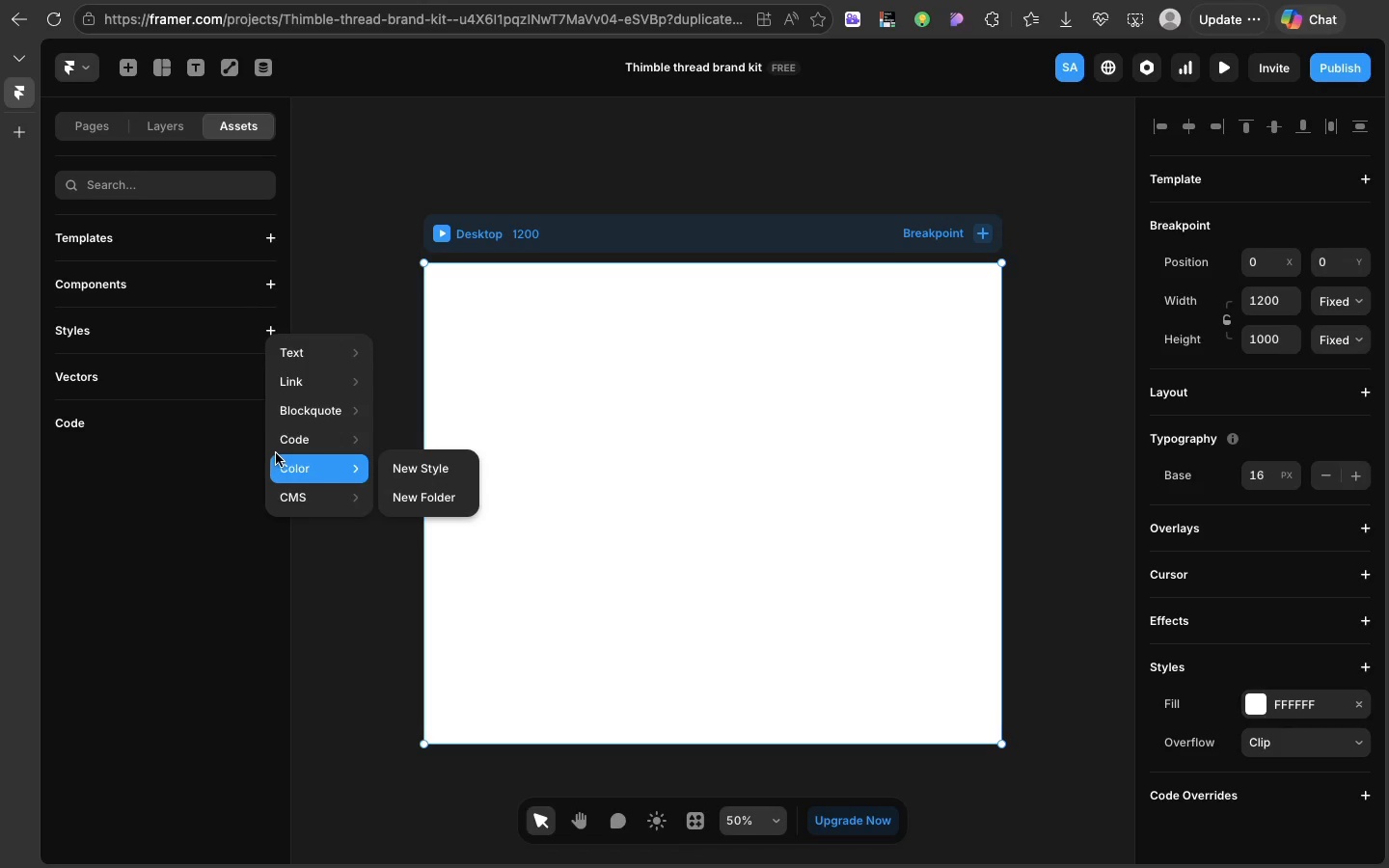 
left_click_drag(start_coordinate=[278, 459], to_coordinate=[332, 483])
 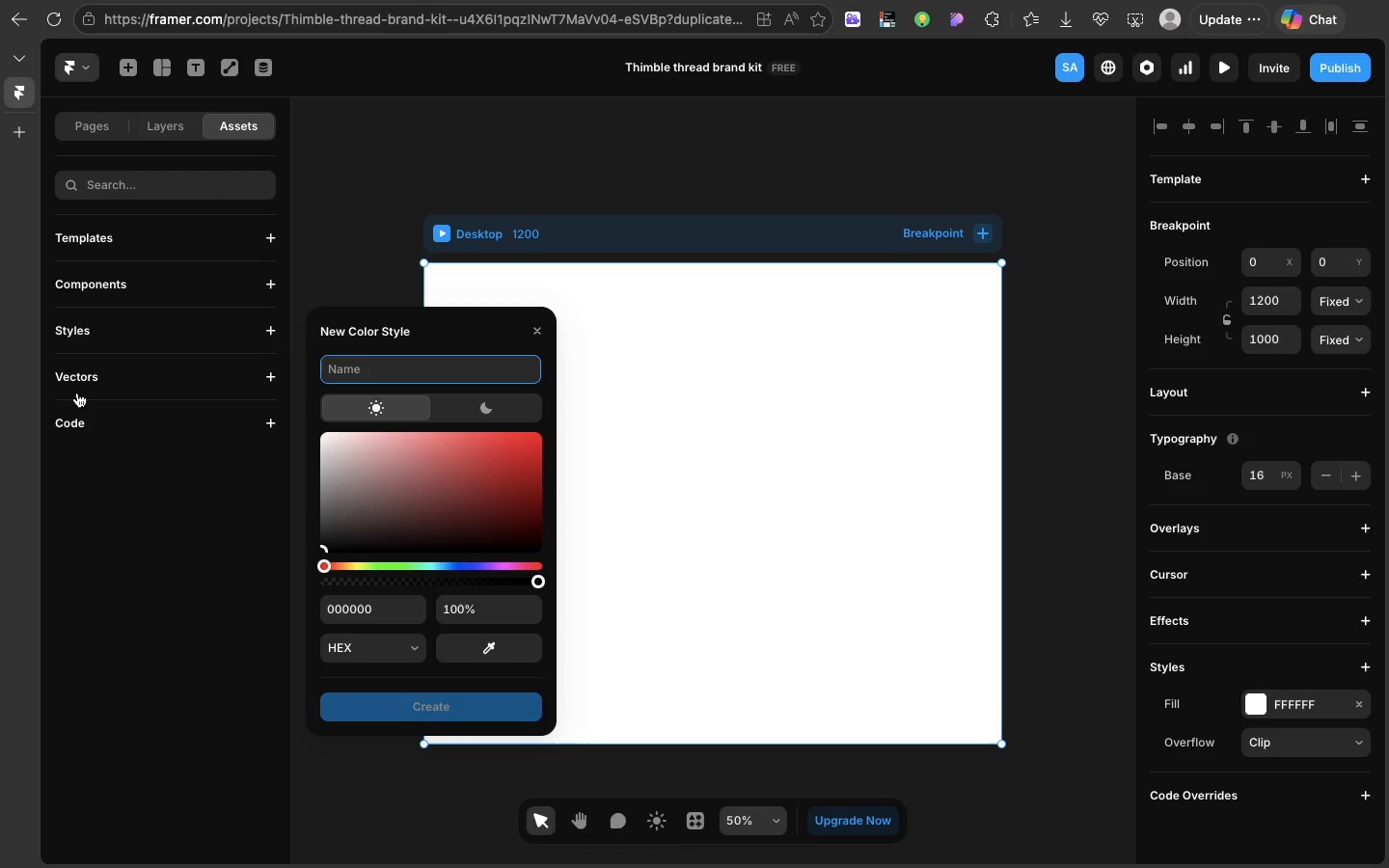 
wait(5.29)
 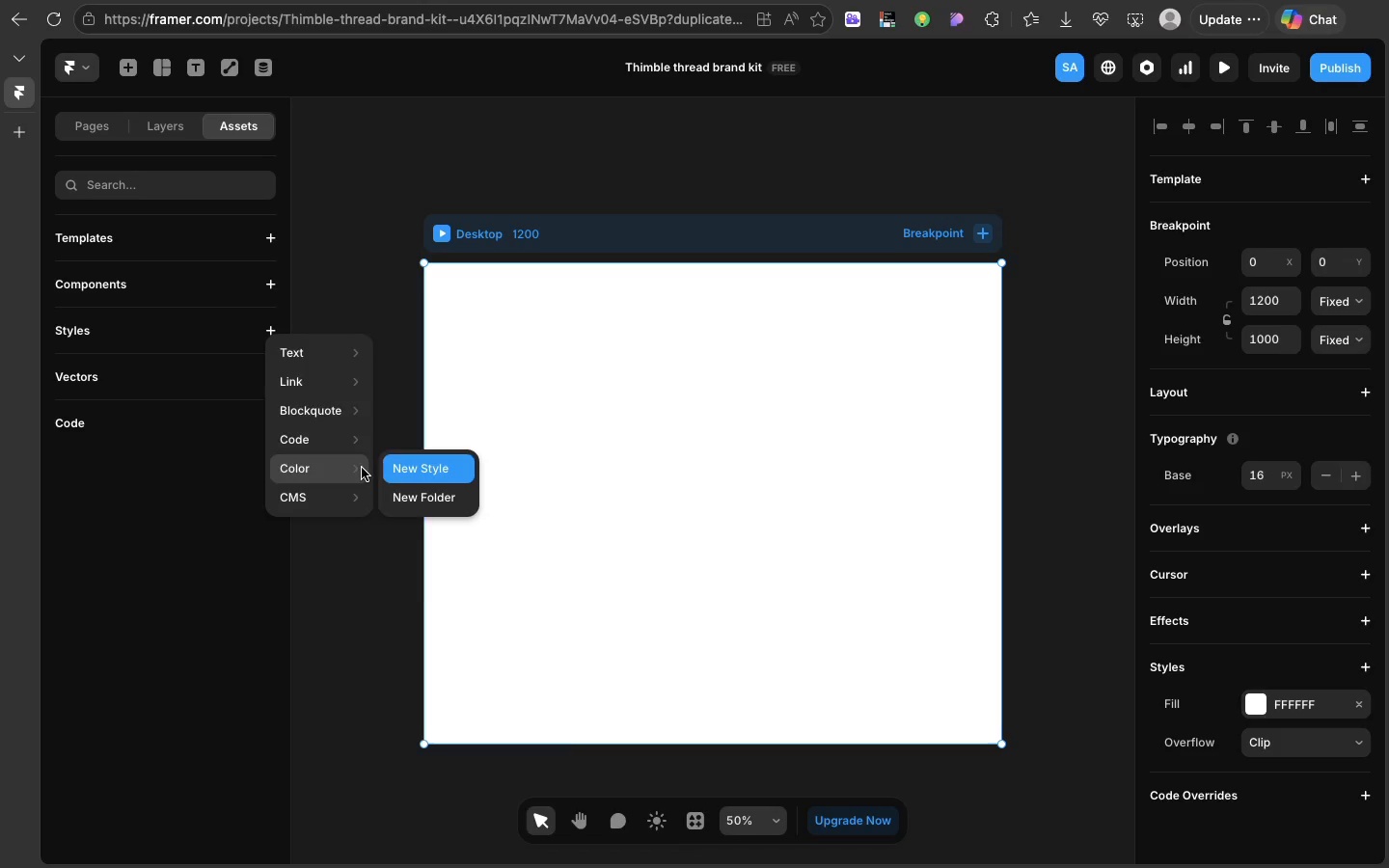 
type(Brand/Prin)
key(Backspace)
type(mary )
 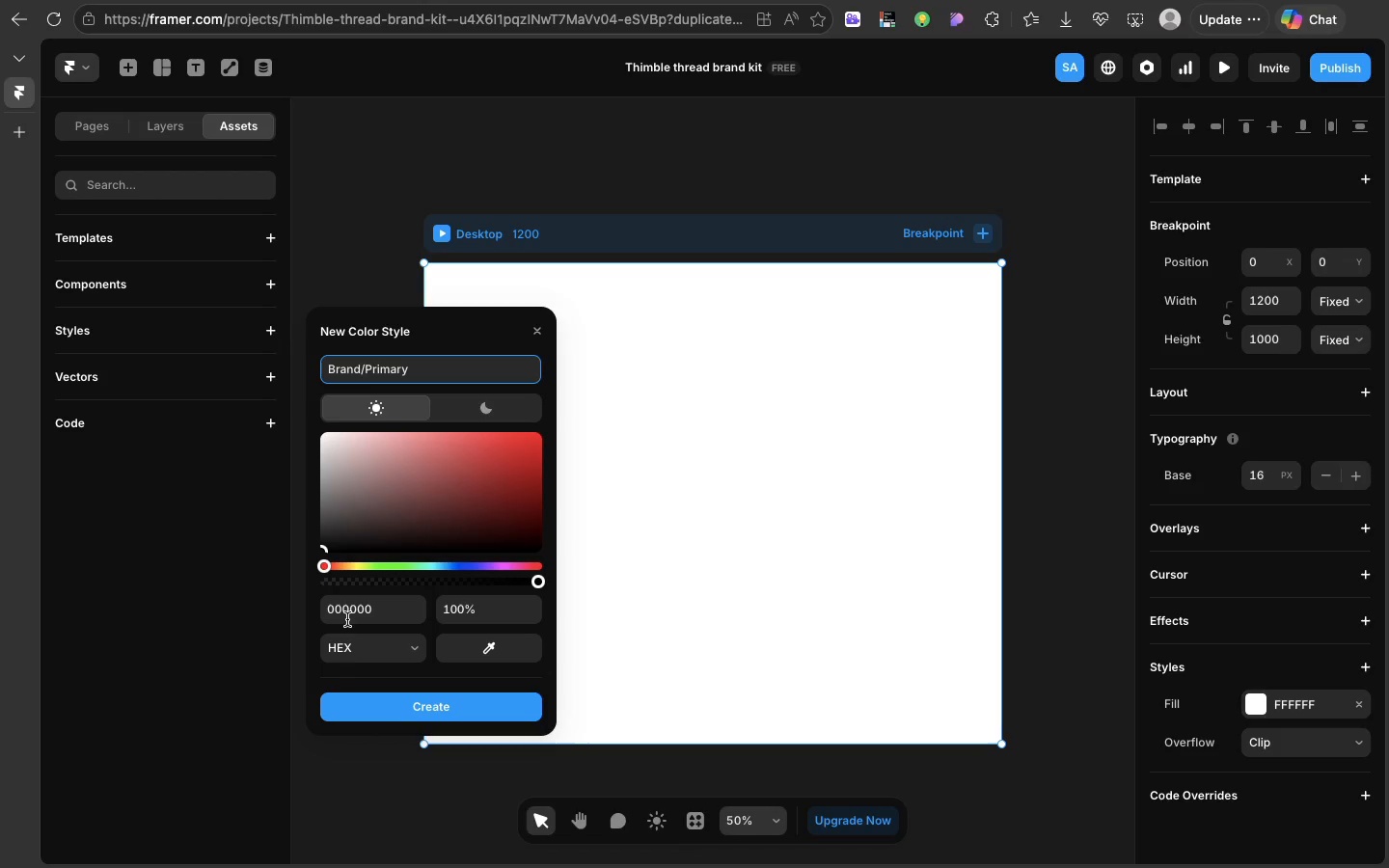 
double_click([346, 618])
 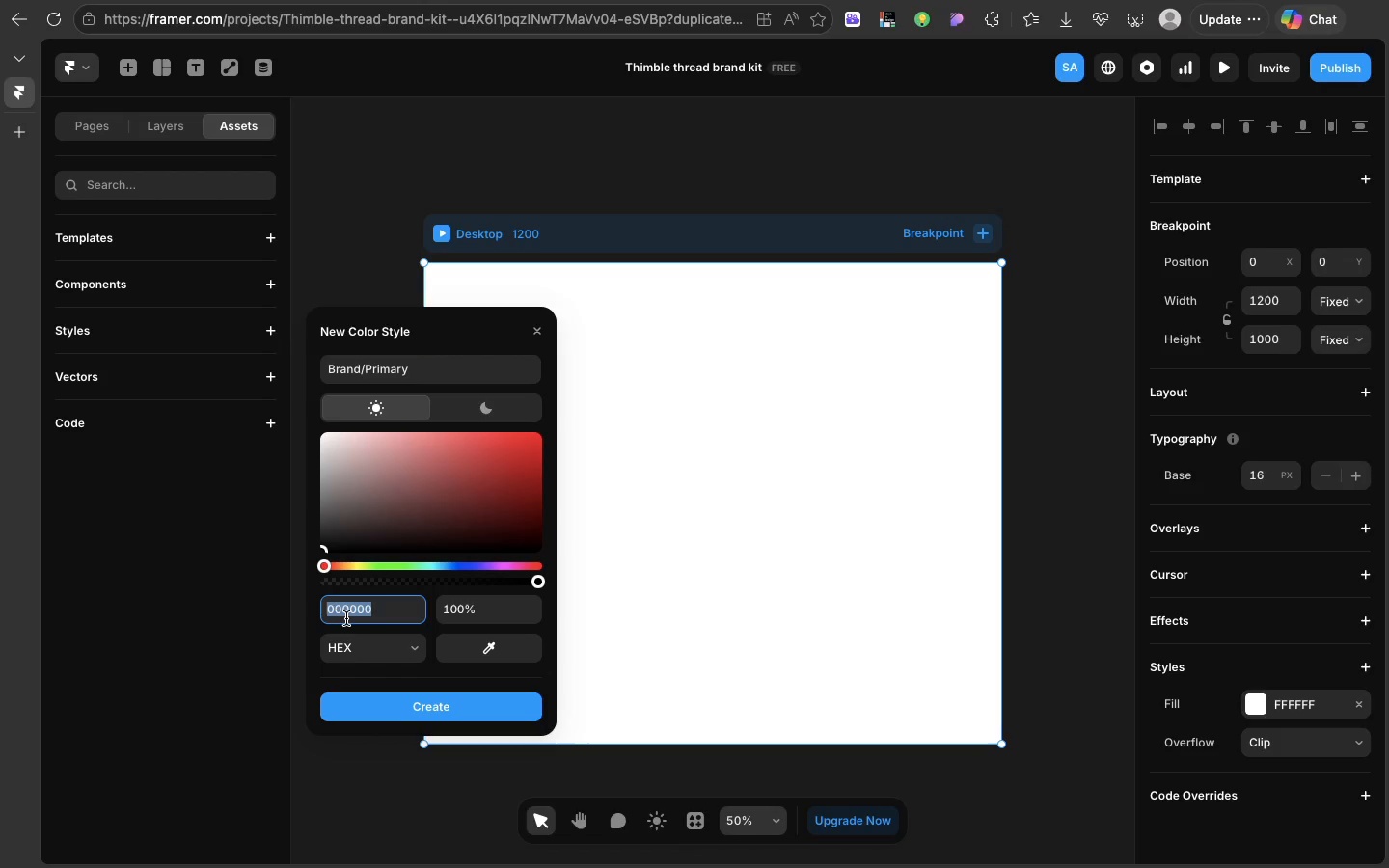 
type(1a2b3c)
 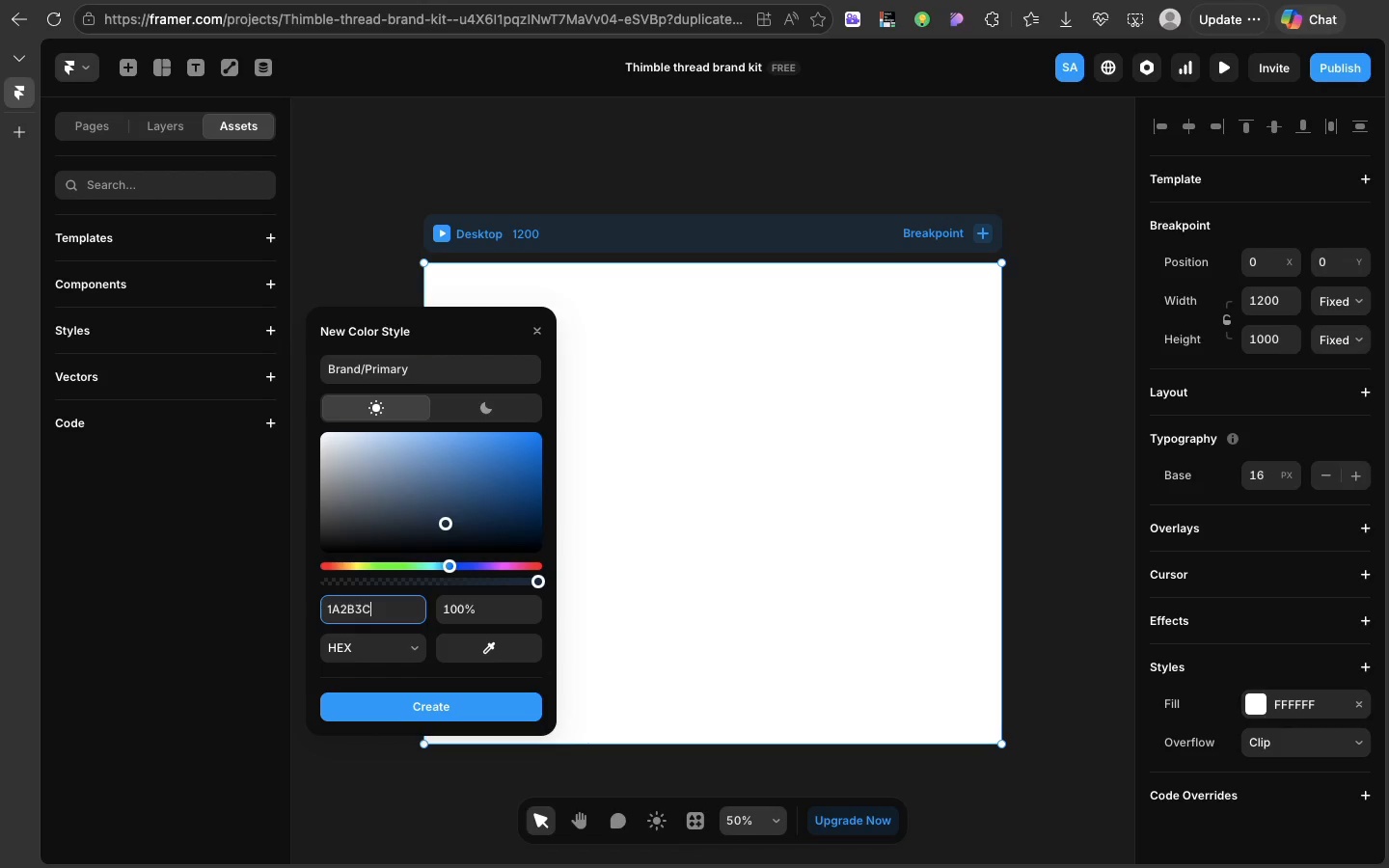 
key(Enter)
 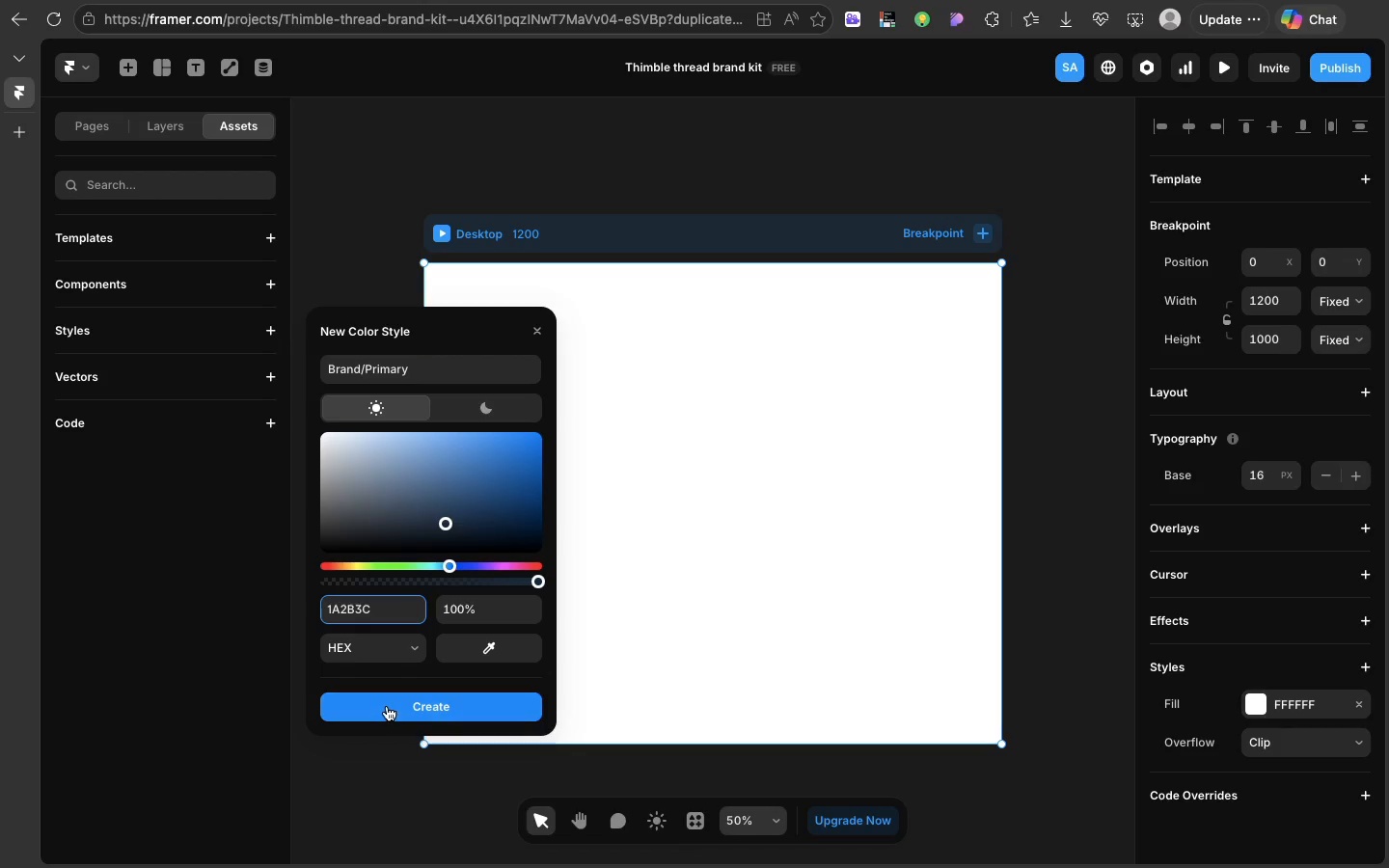 
left_click([386, 706])
 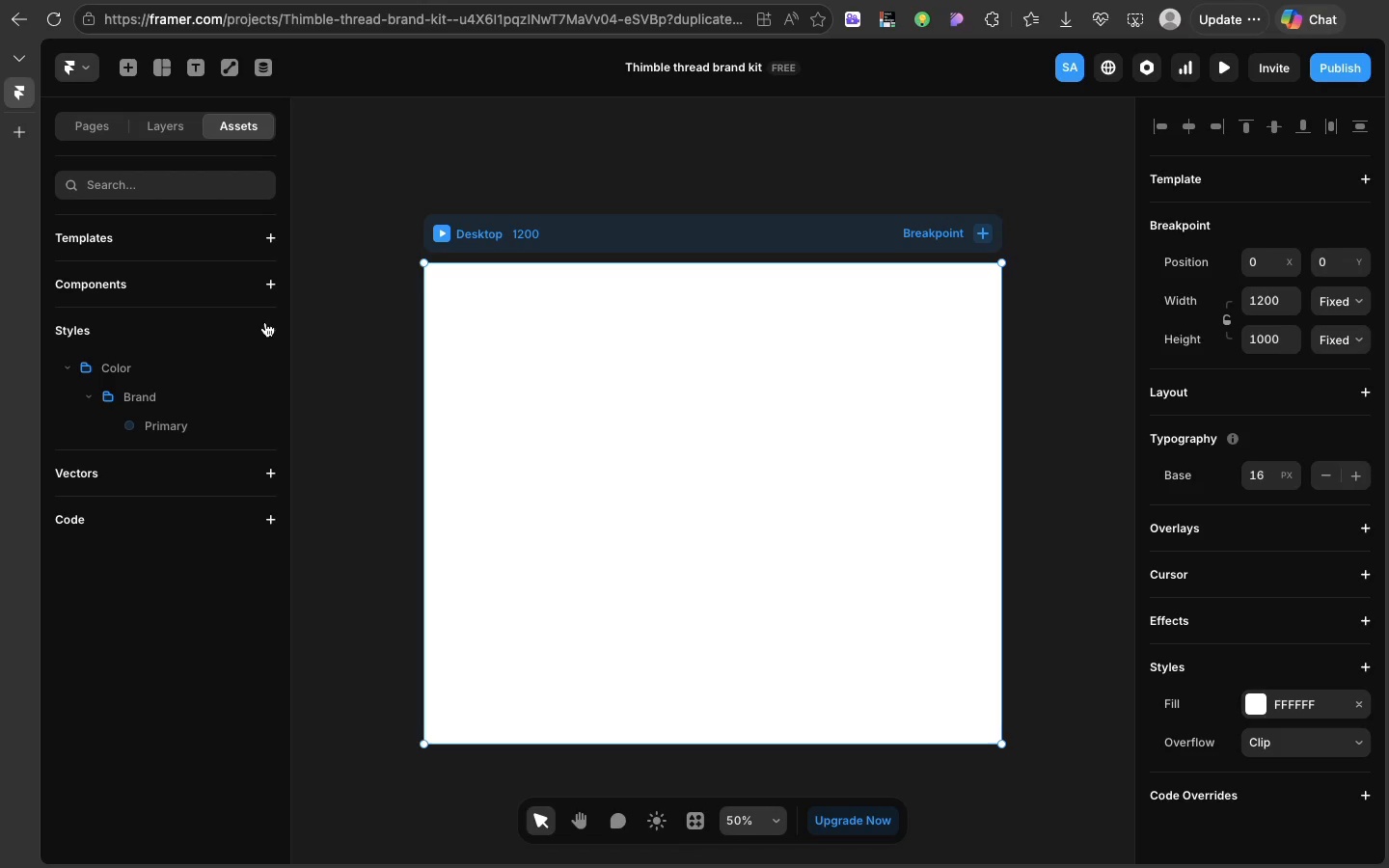 
left_click([265, 322])
 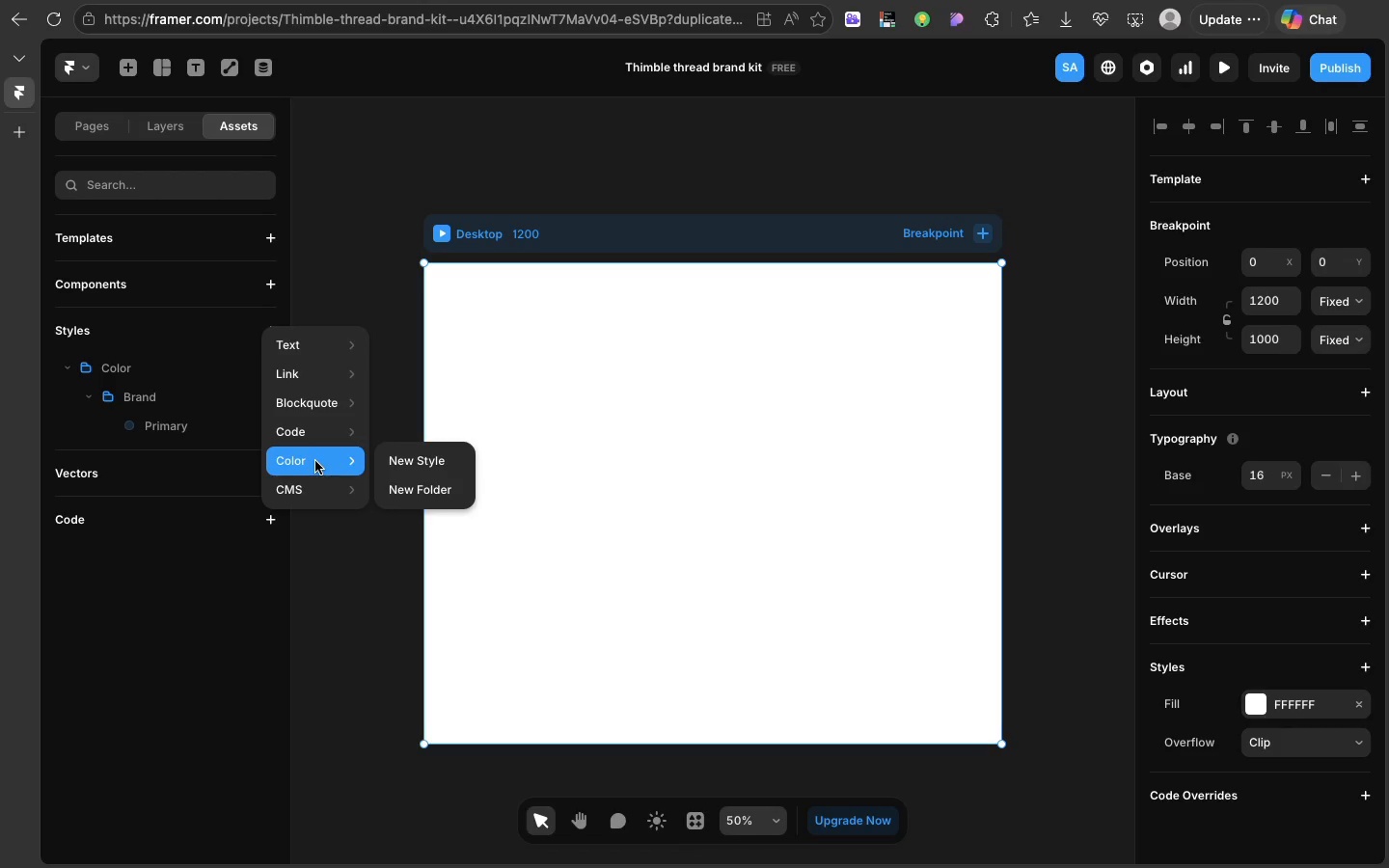 
wait(5.31)
 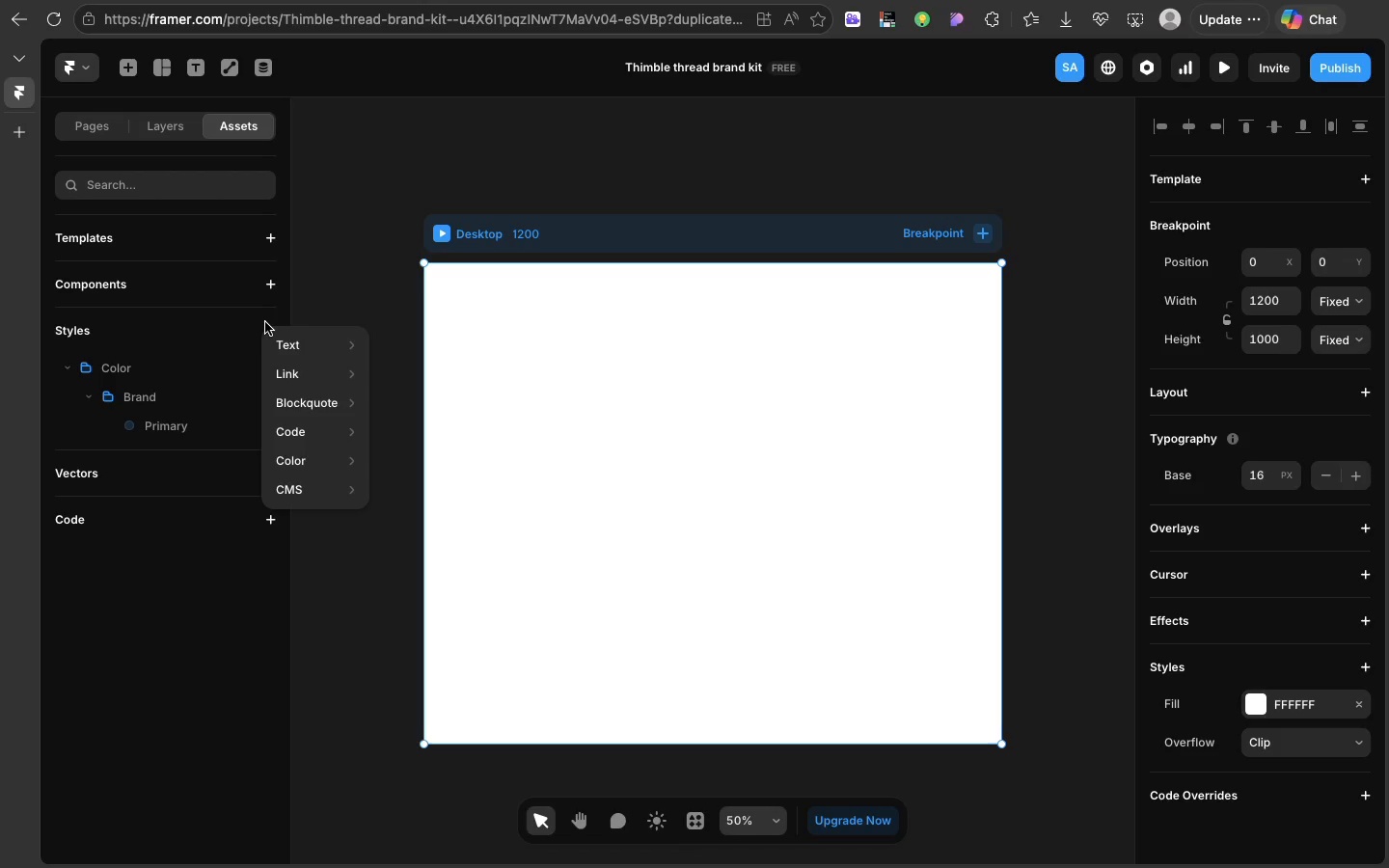 
left_click([424, 453])
 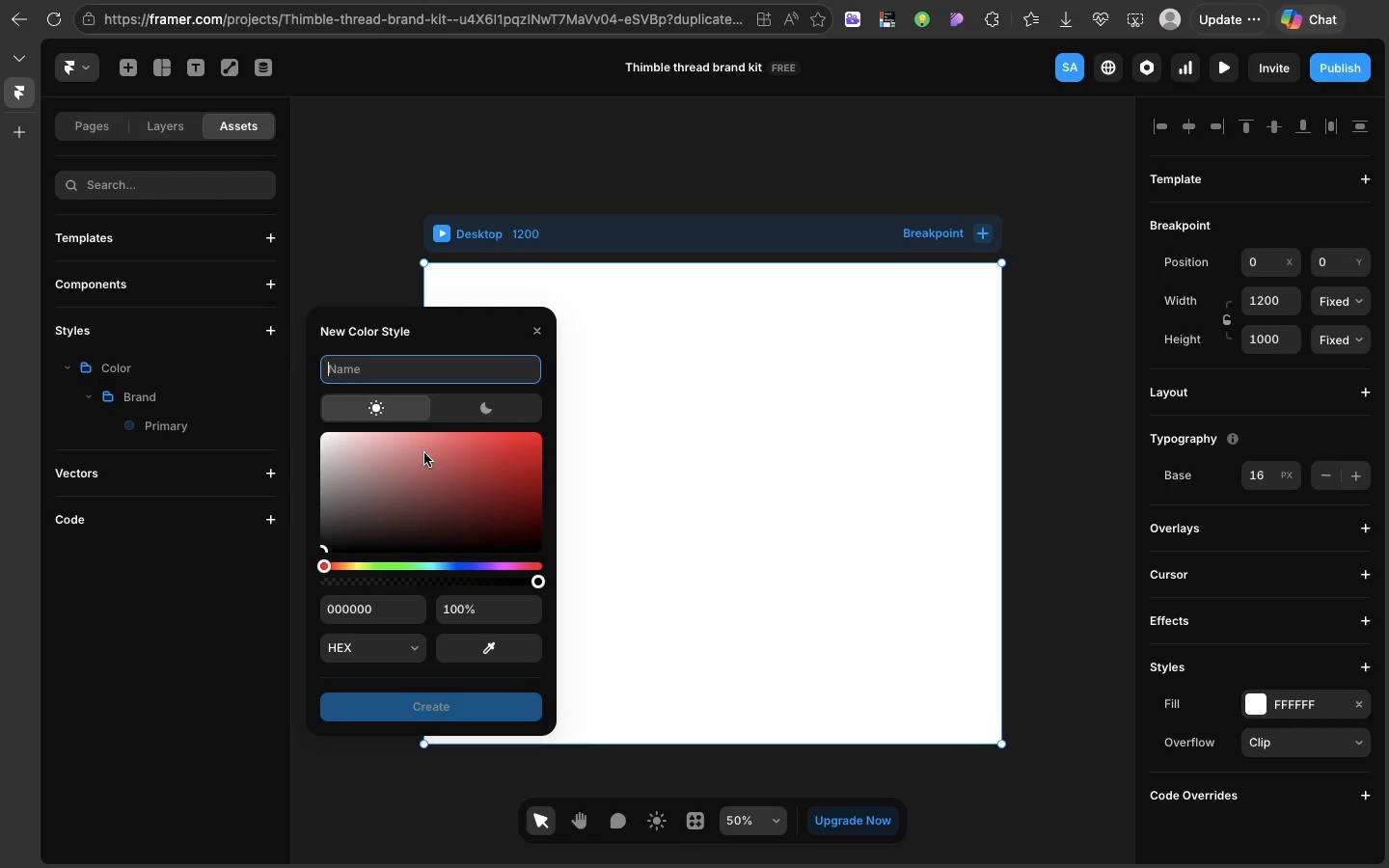 
type(Brand.S)
key(Backspace)
key(Backspace)
type(.Secondart)
key(Backspace)
key(Backspace)
key(Backspace)
key(Backspace)
key(Backspace)
key(Backspace)
key(Backspace)
key(Backspace)
key(Backspace)
key(Backspace)
type(/Secondary)
 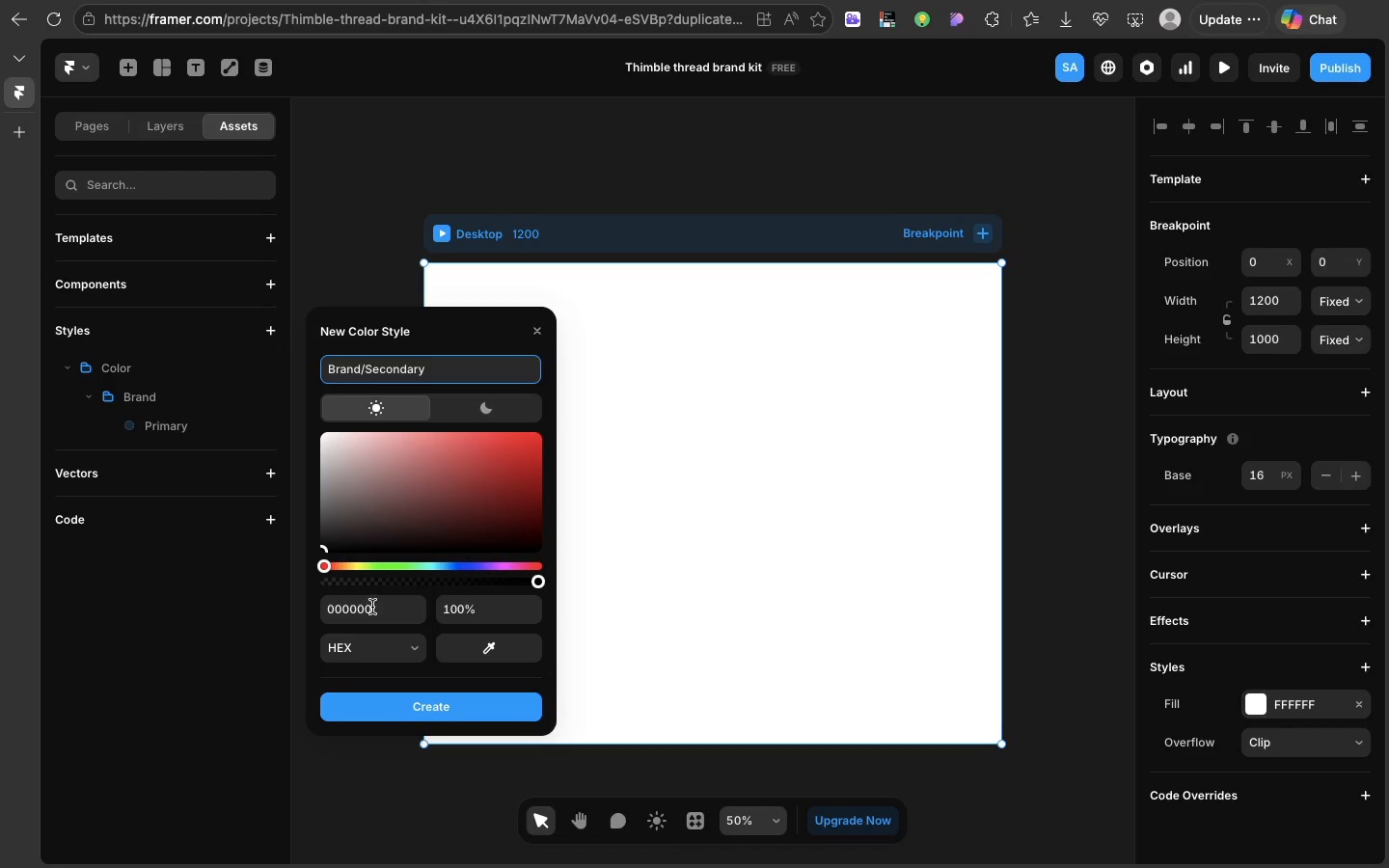 
double_click([372, 607])
 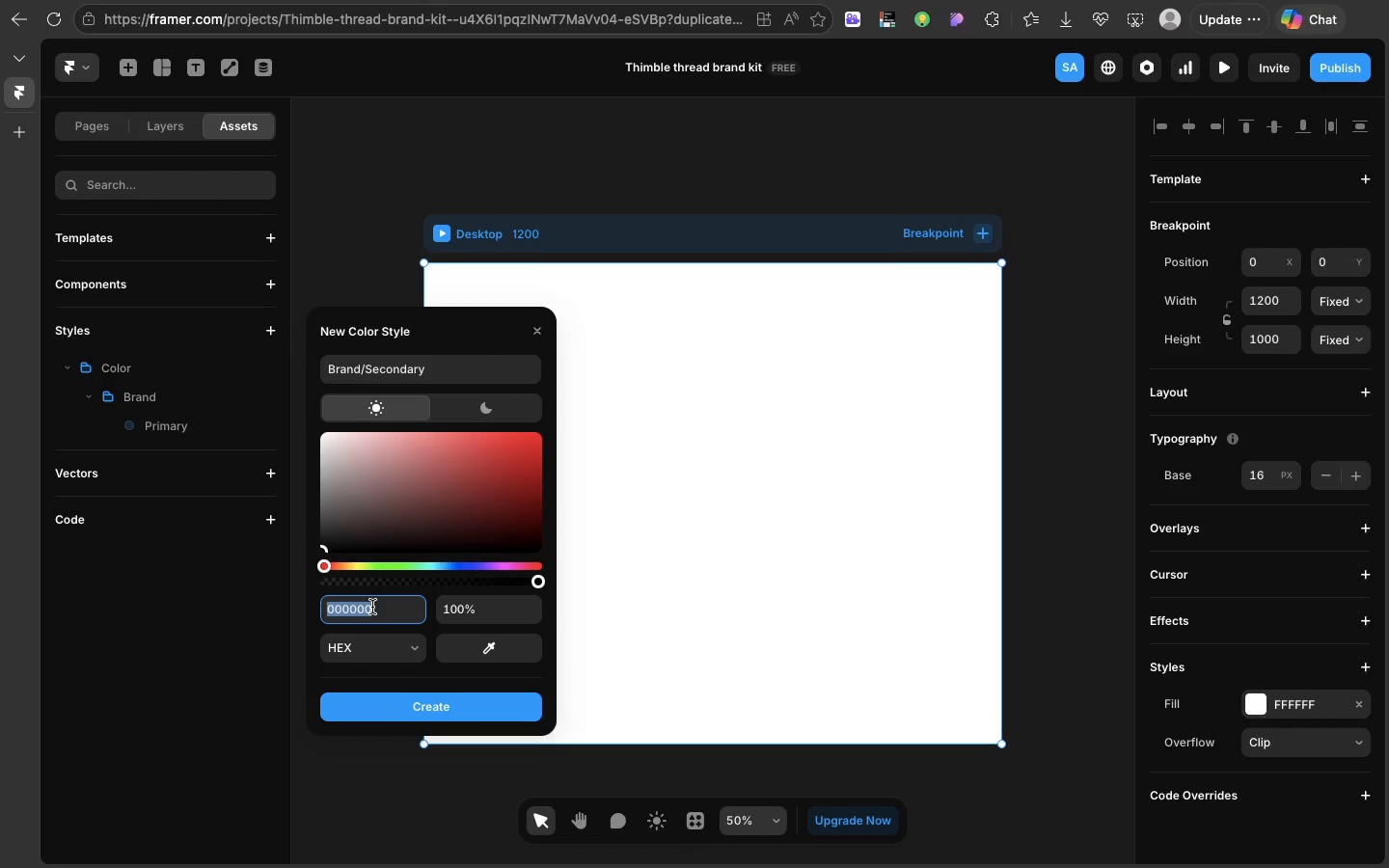 
type(f5f2ed)
 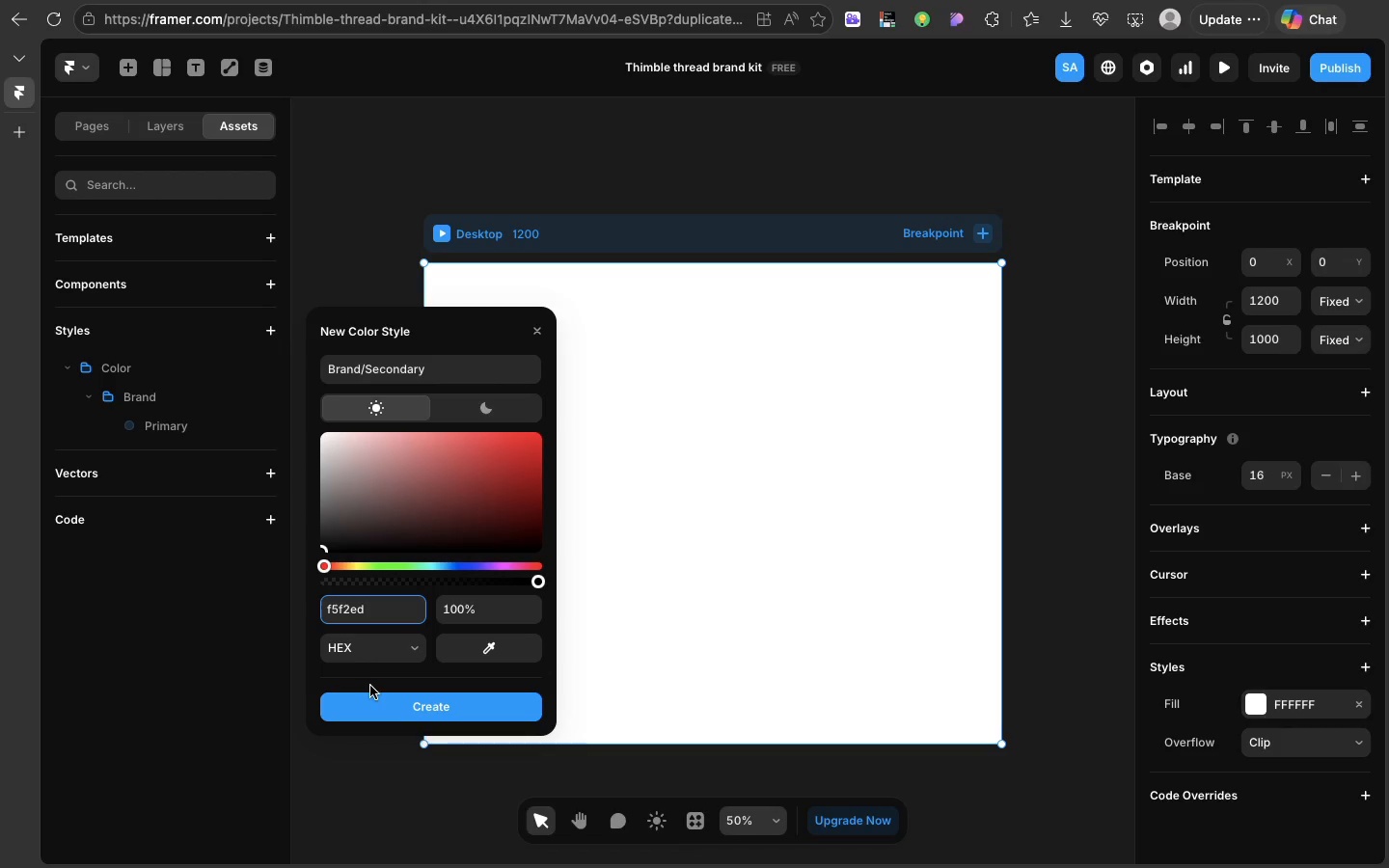 
left_click([370, 697])
 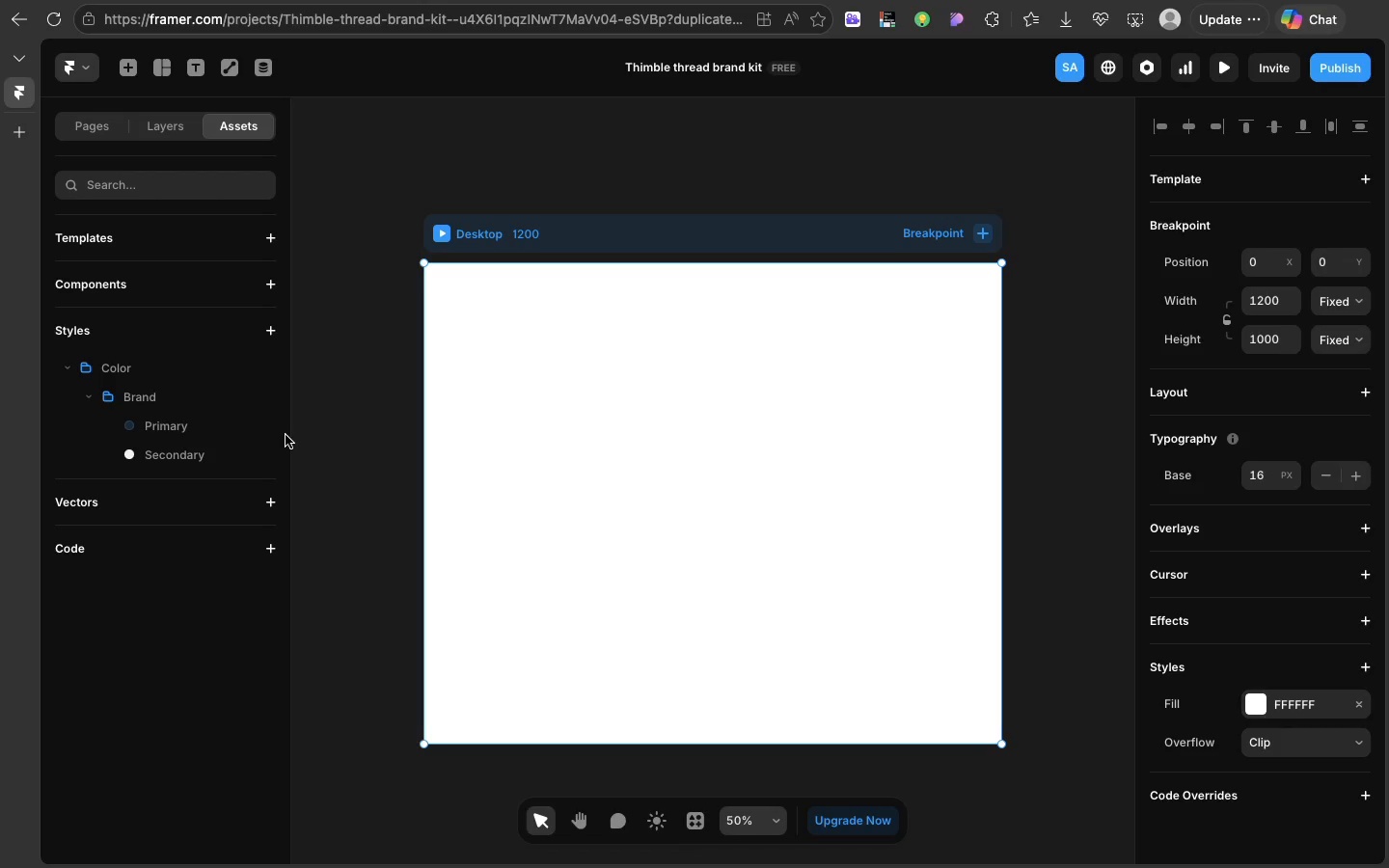 
wait(13.93)
 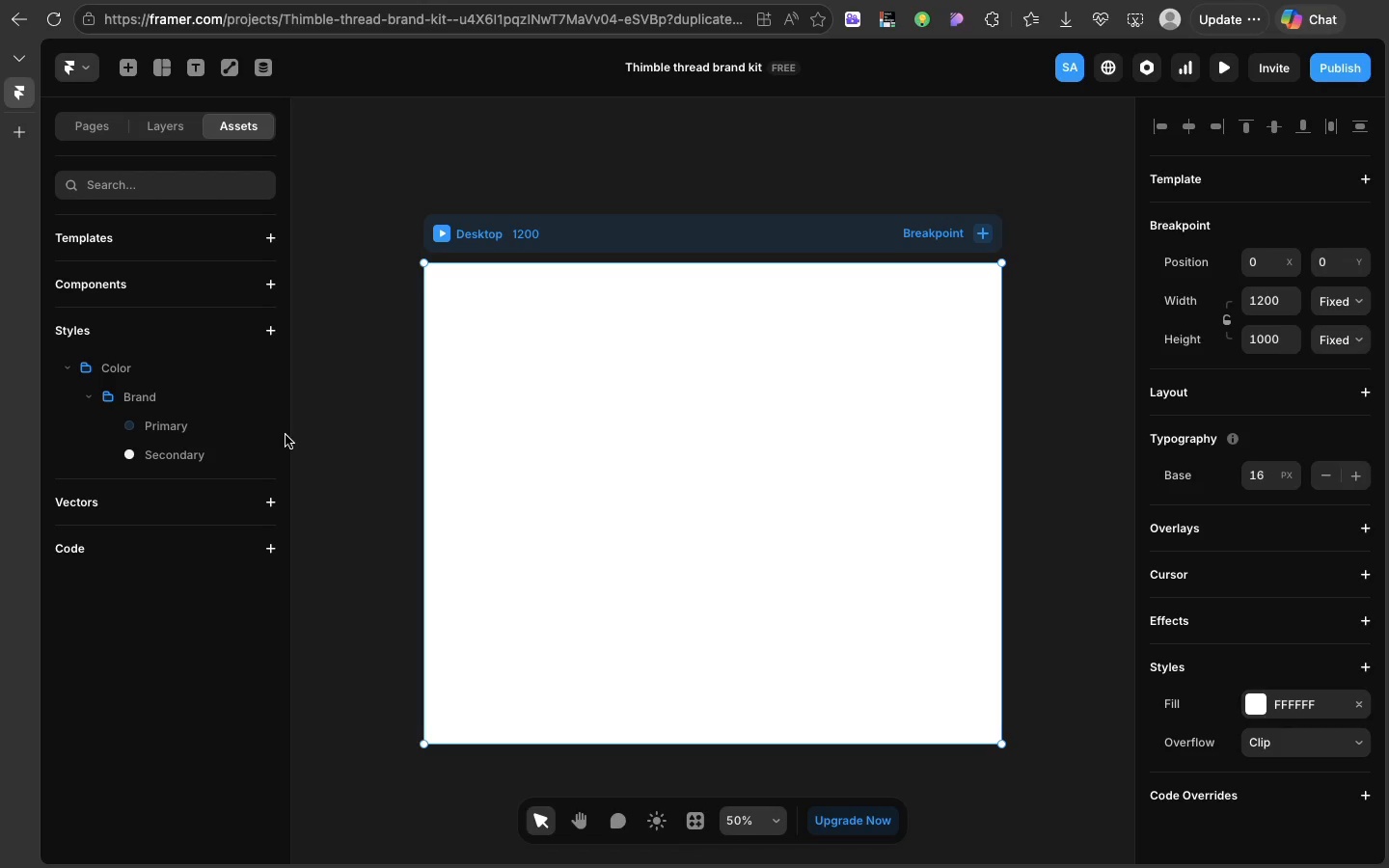 
left_click([274, 328])
 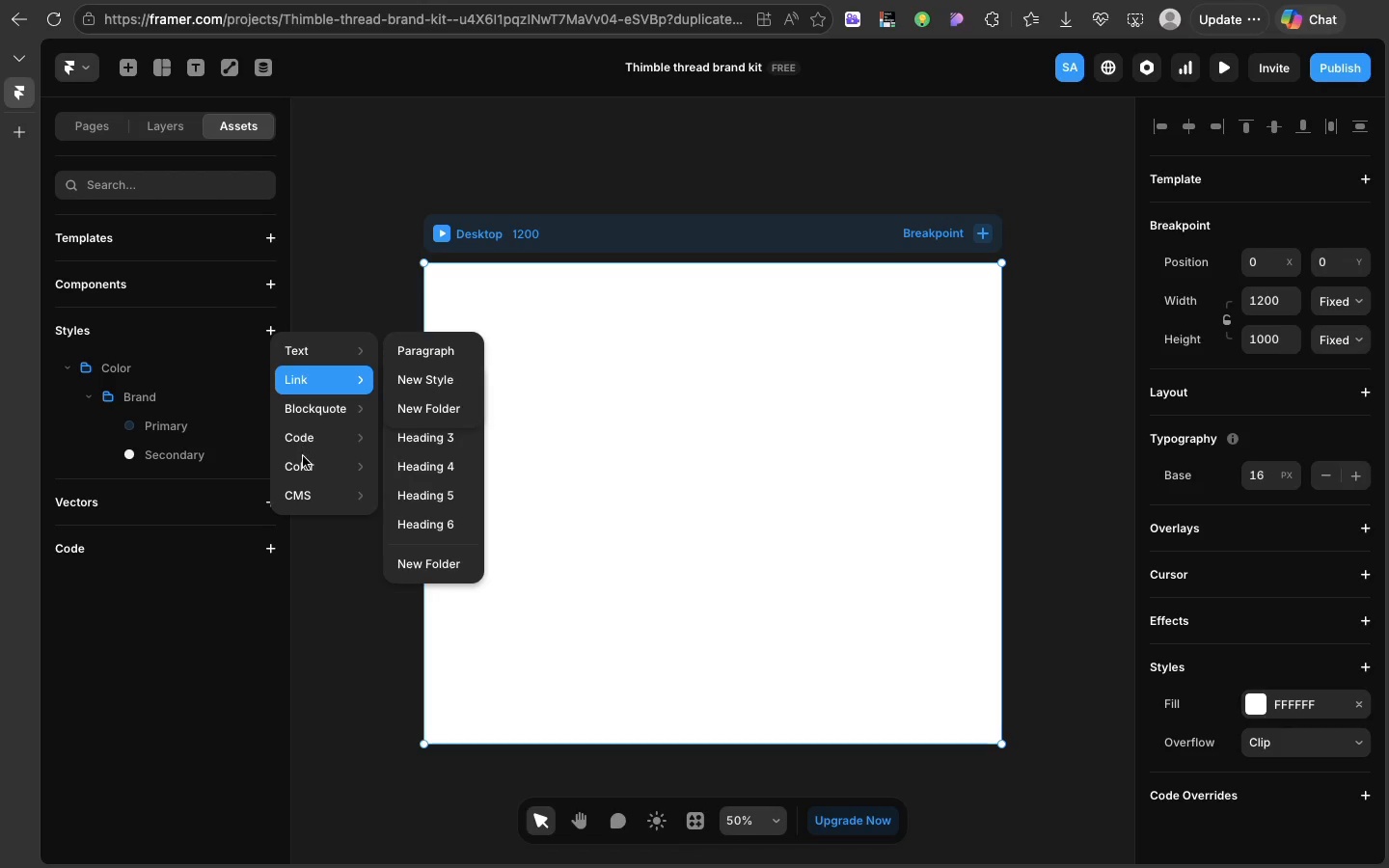 
mouse_move([324, 462])
 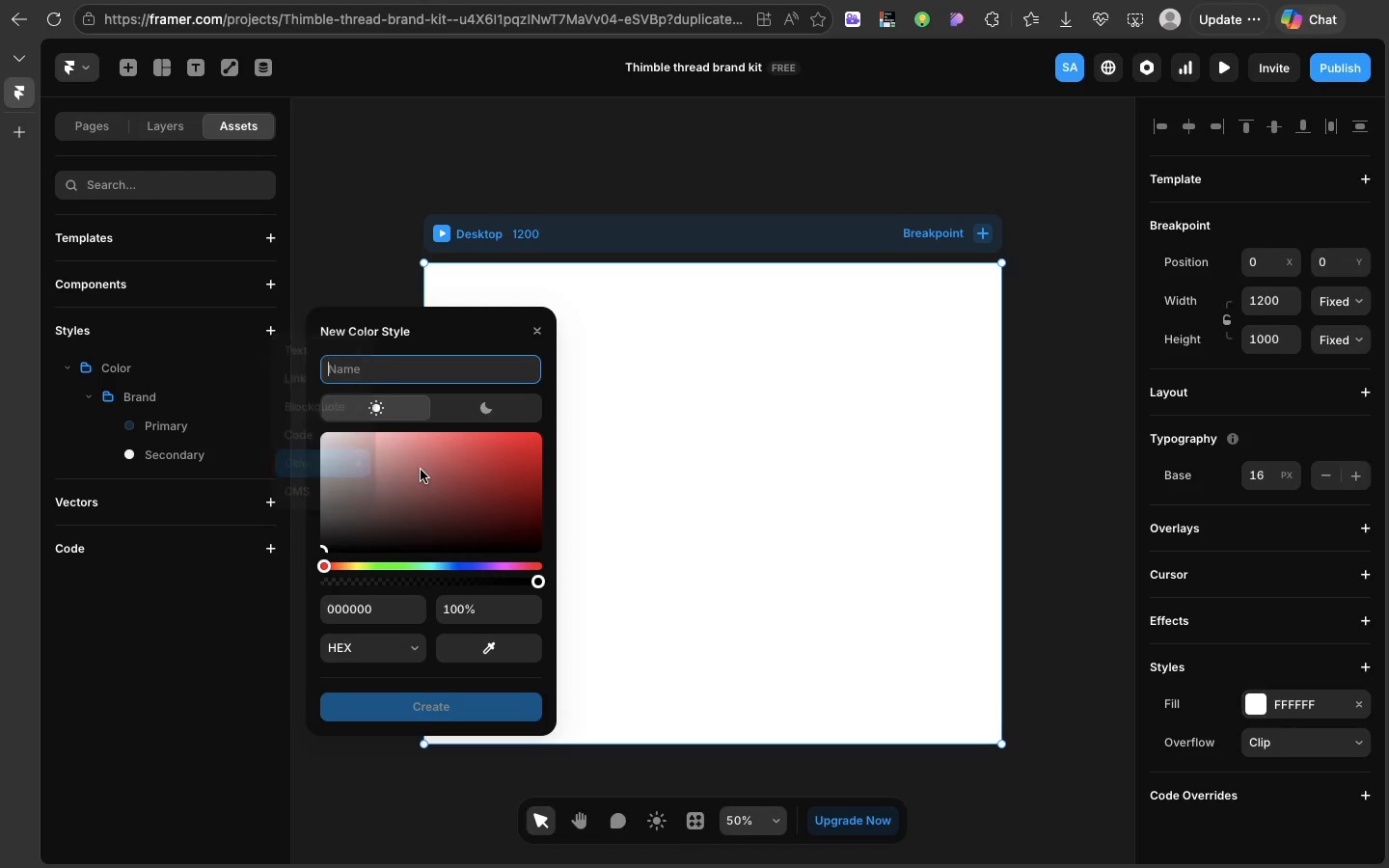 
left_click([421, 470])
 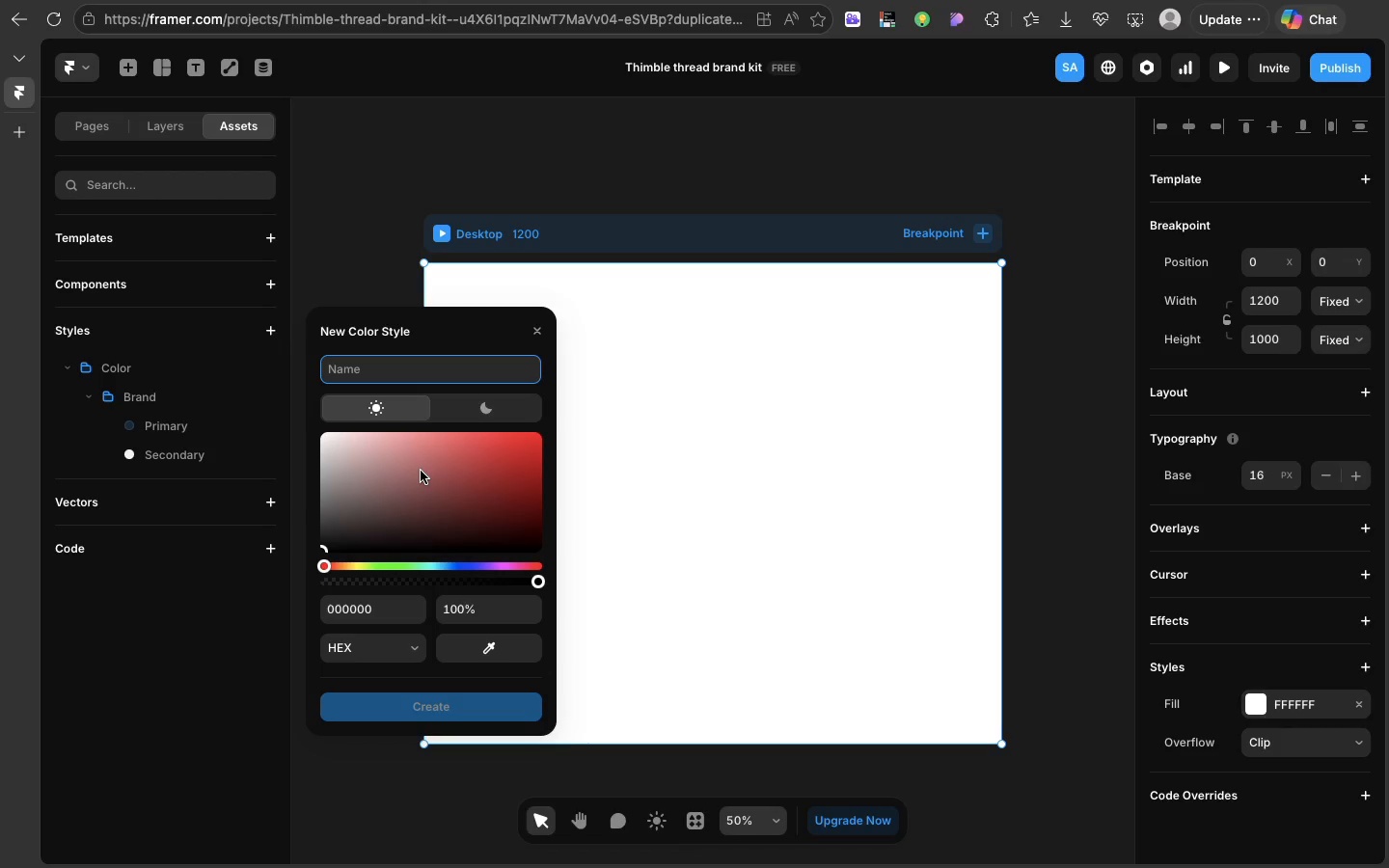 
wait(14.59)
 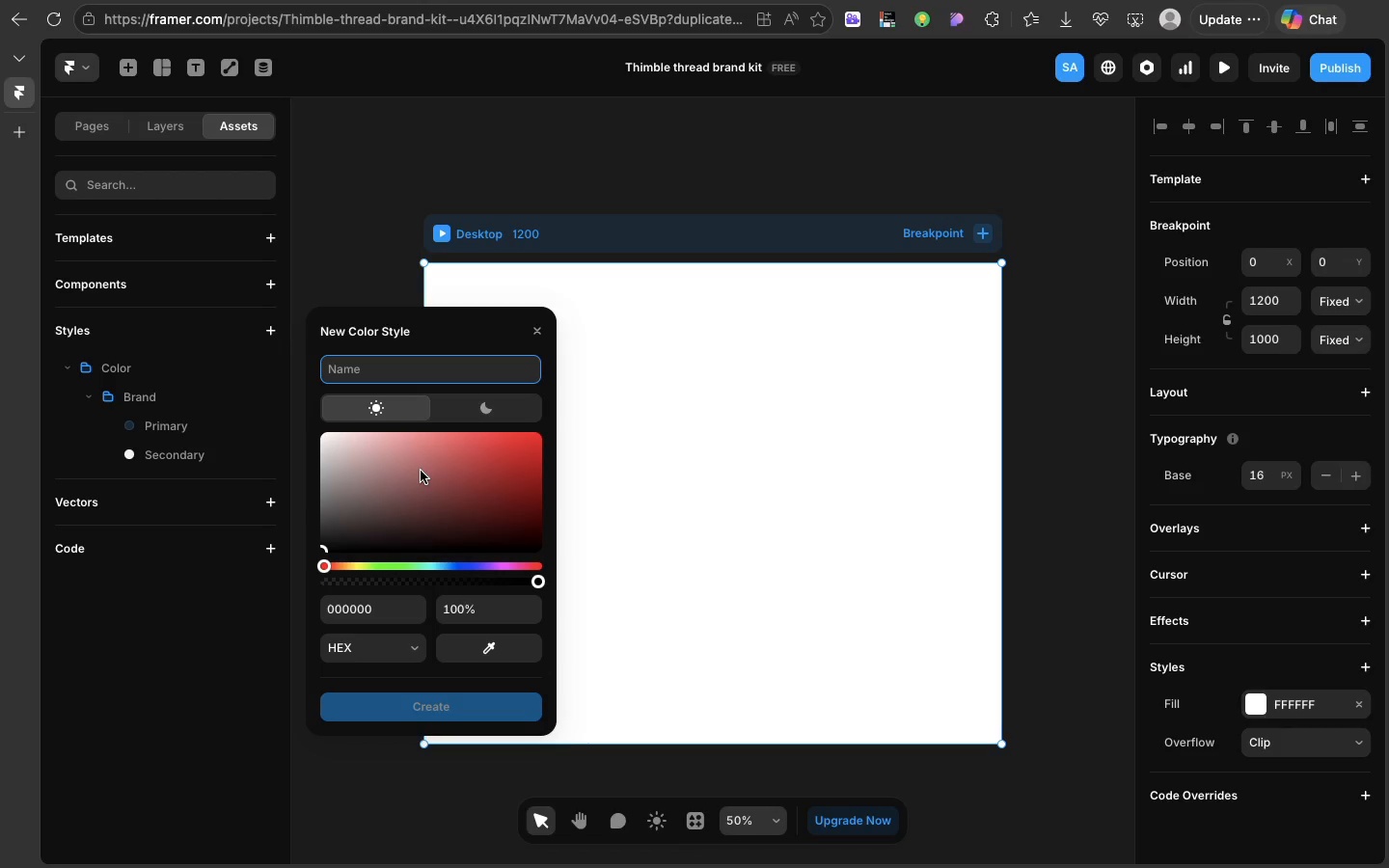 
type(Brand/)
 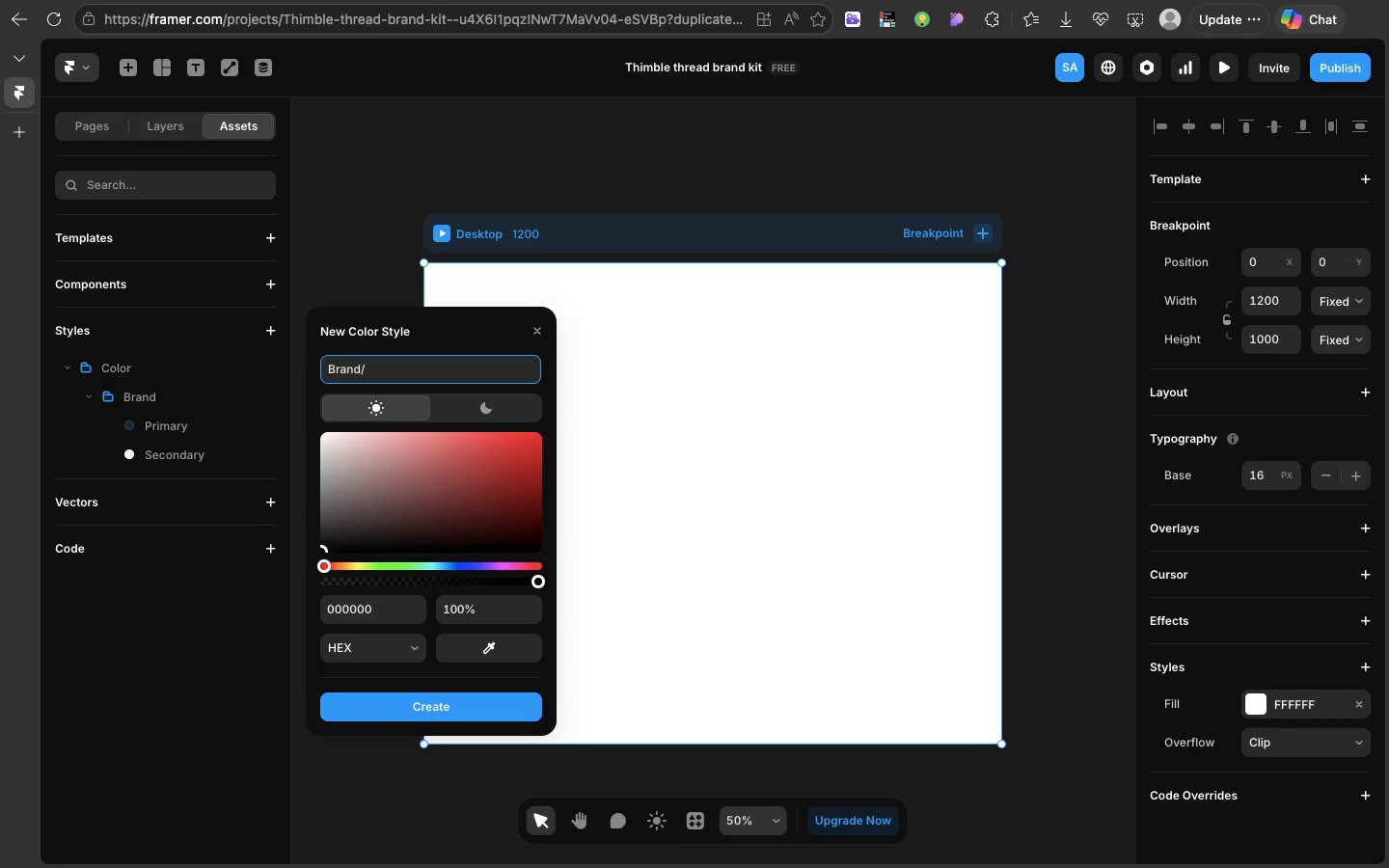 
type(Accent)
 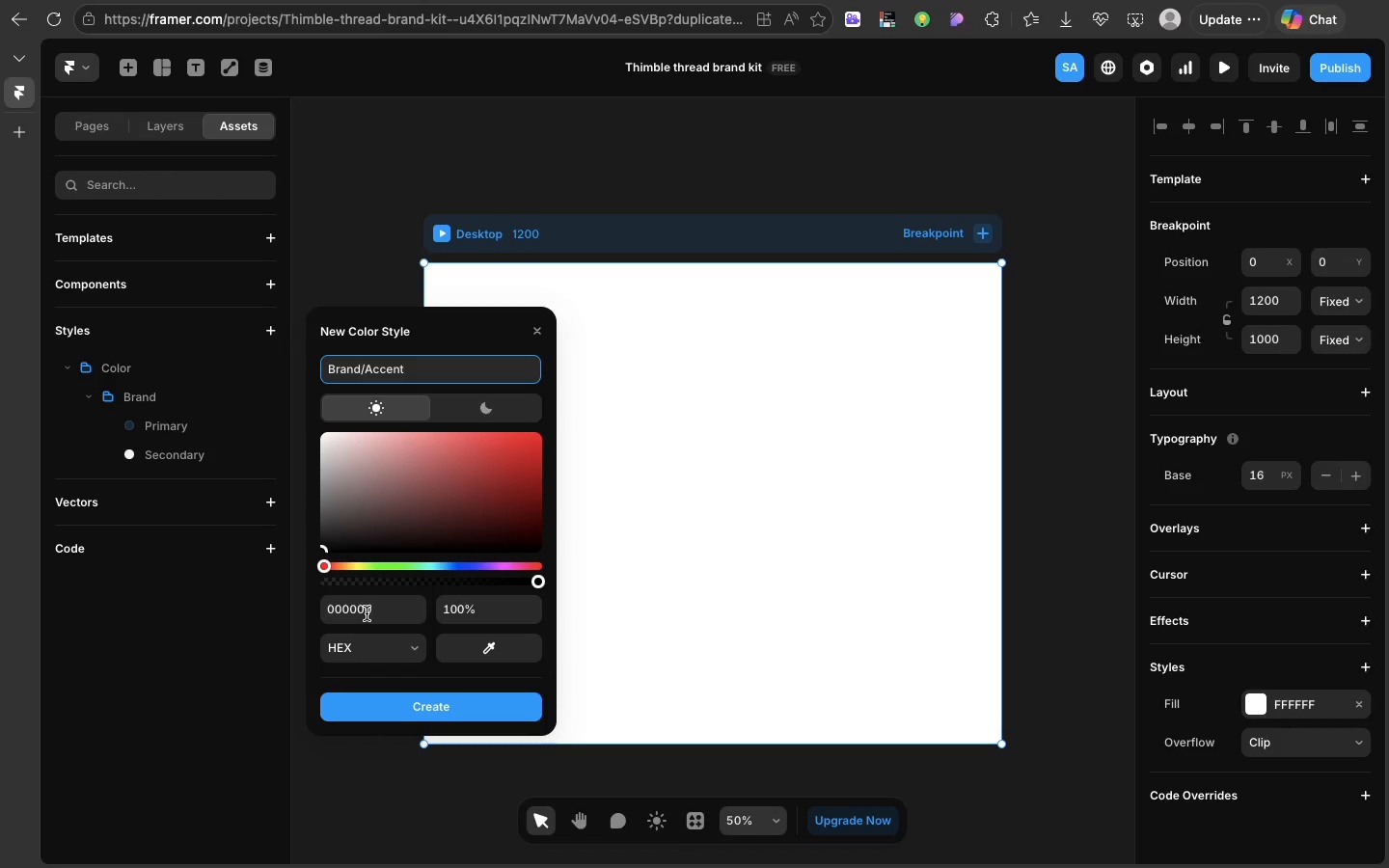 
left_click([365, 611])
 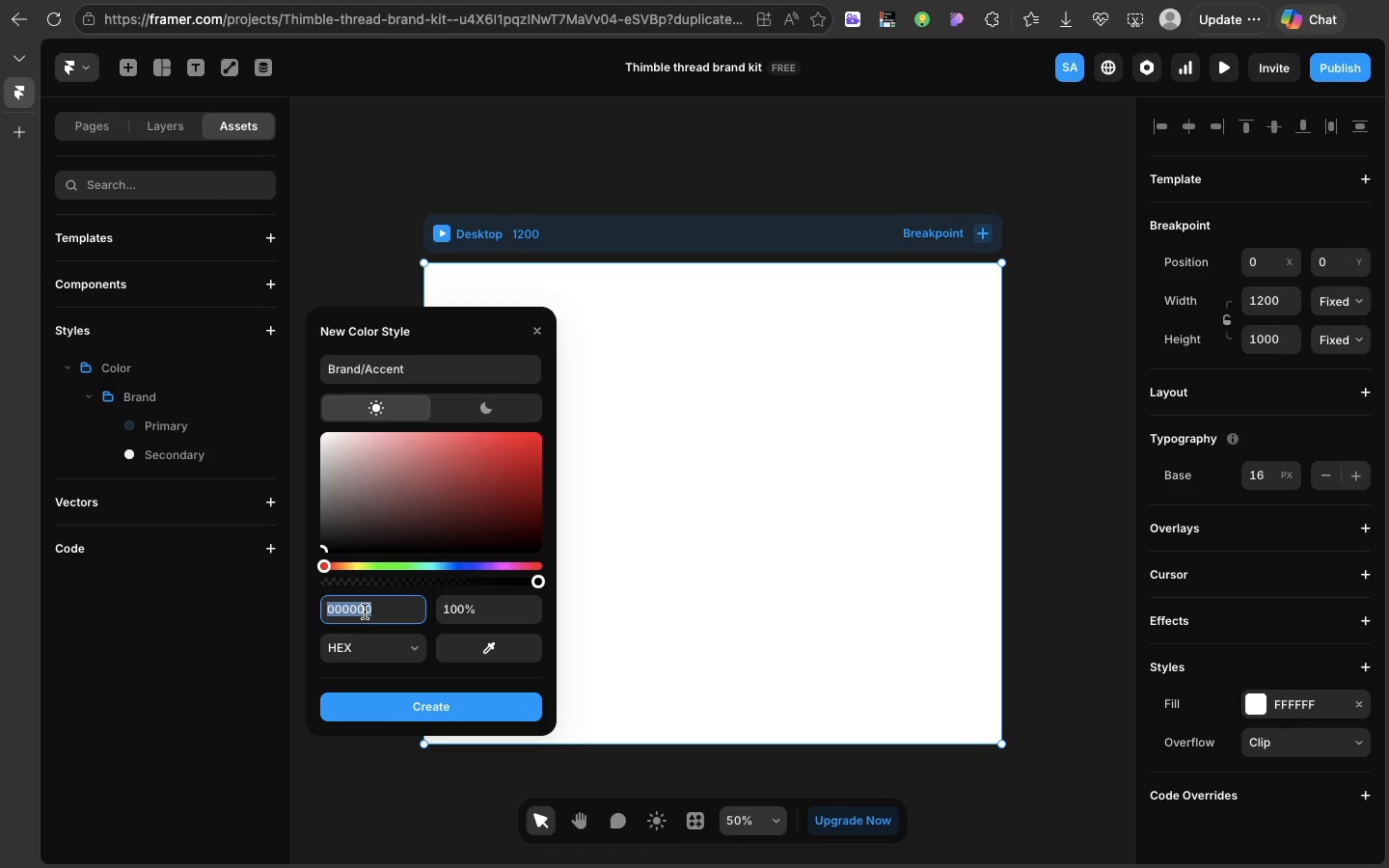 
wait(19.91)
 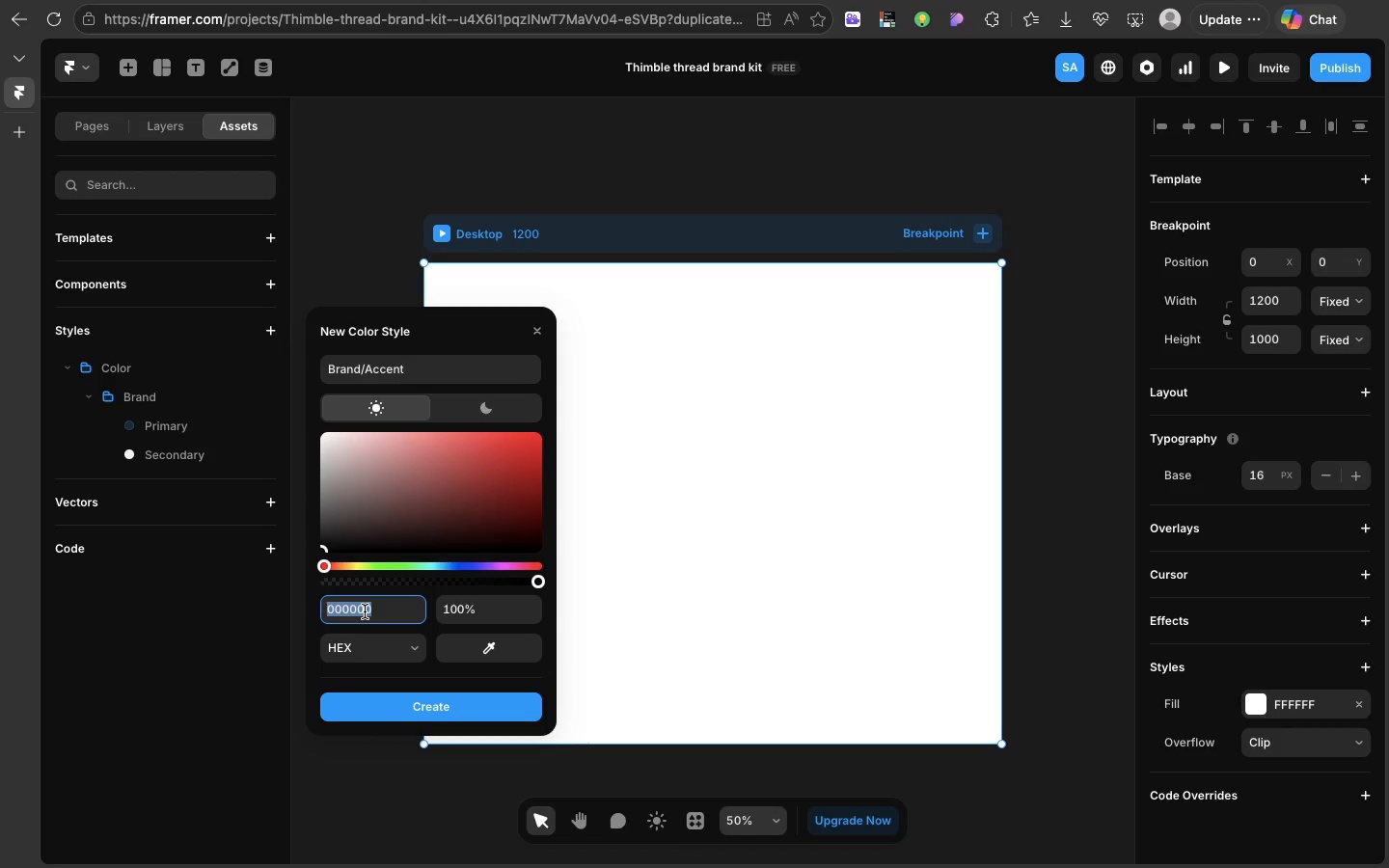 
type(2d4f36)
 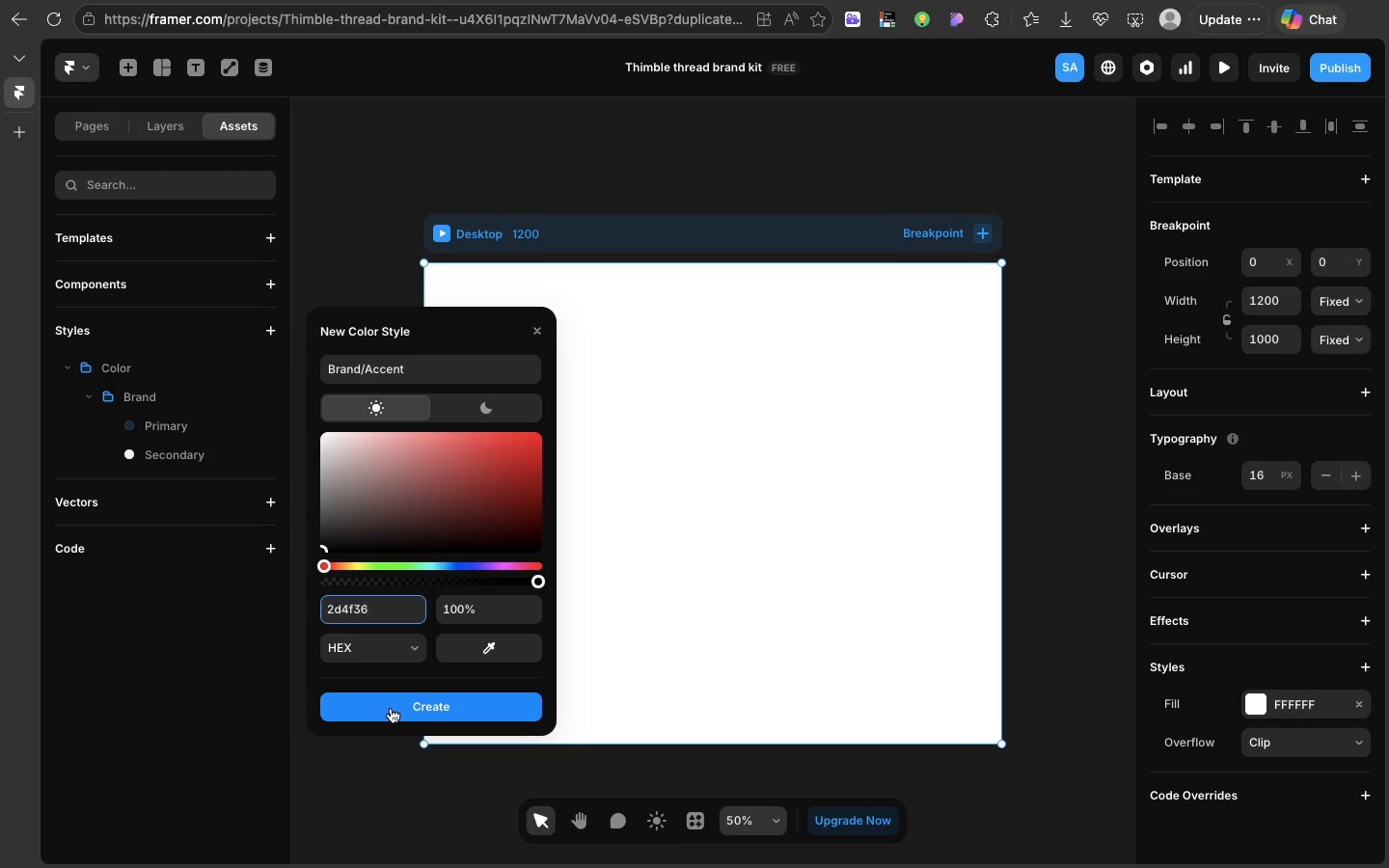 
left_click([391, 707])
 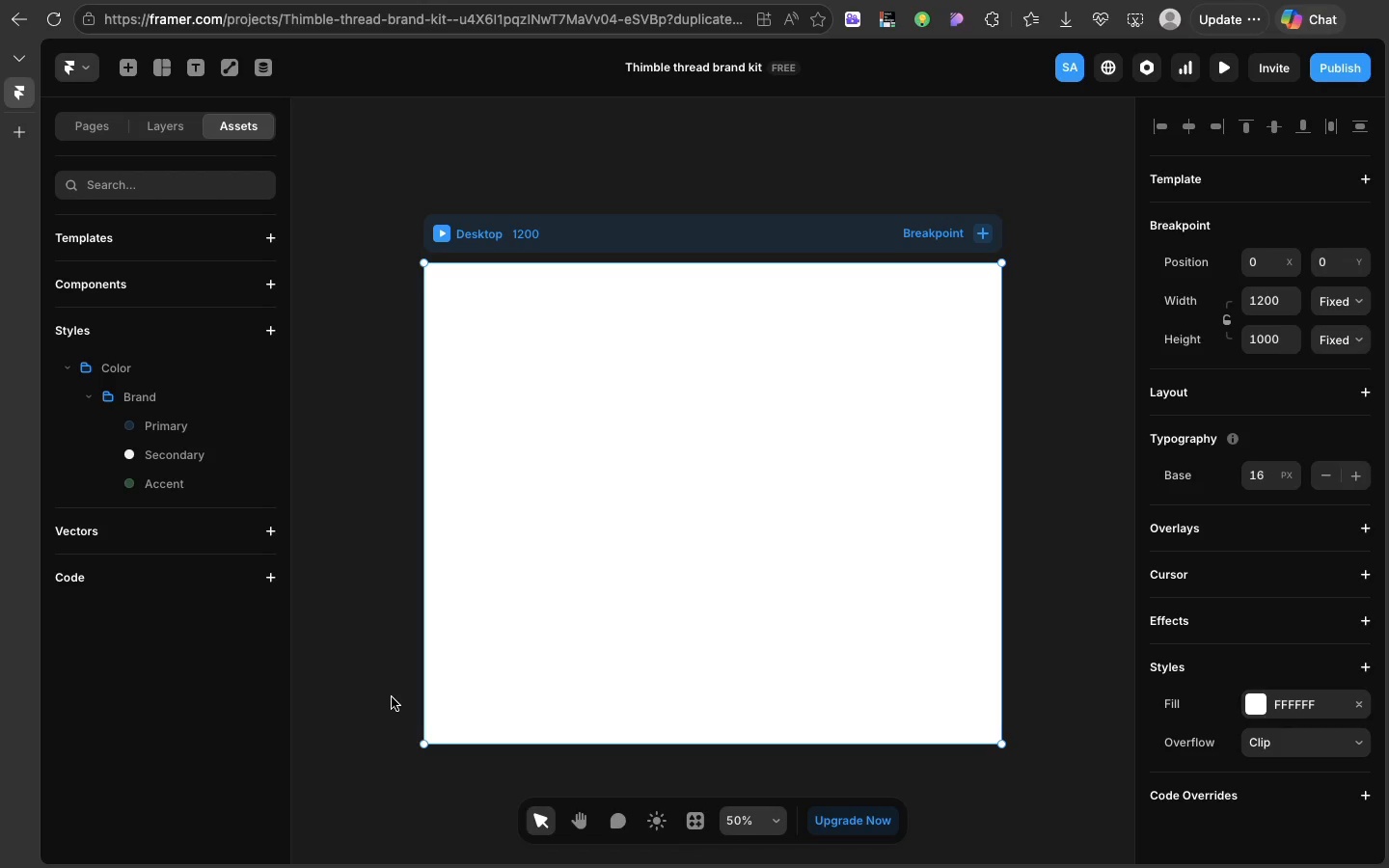 
wait(19.79)
 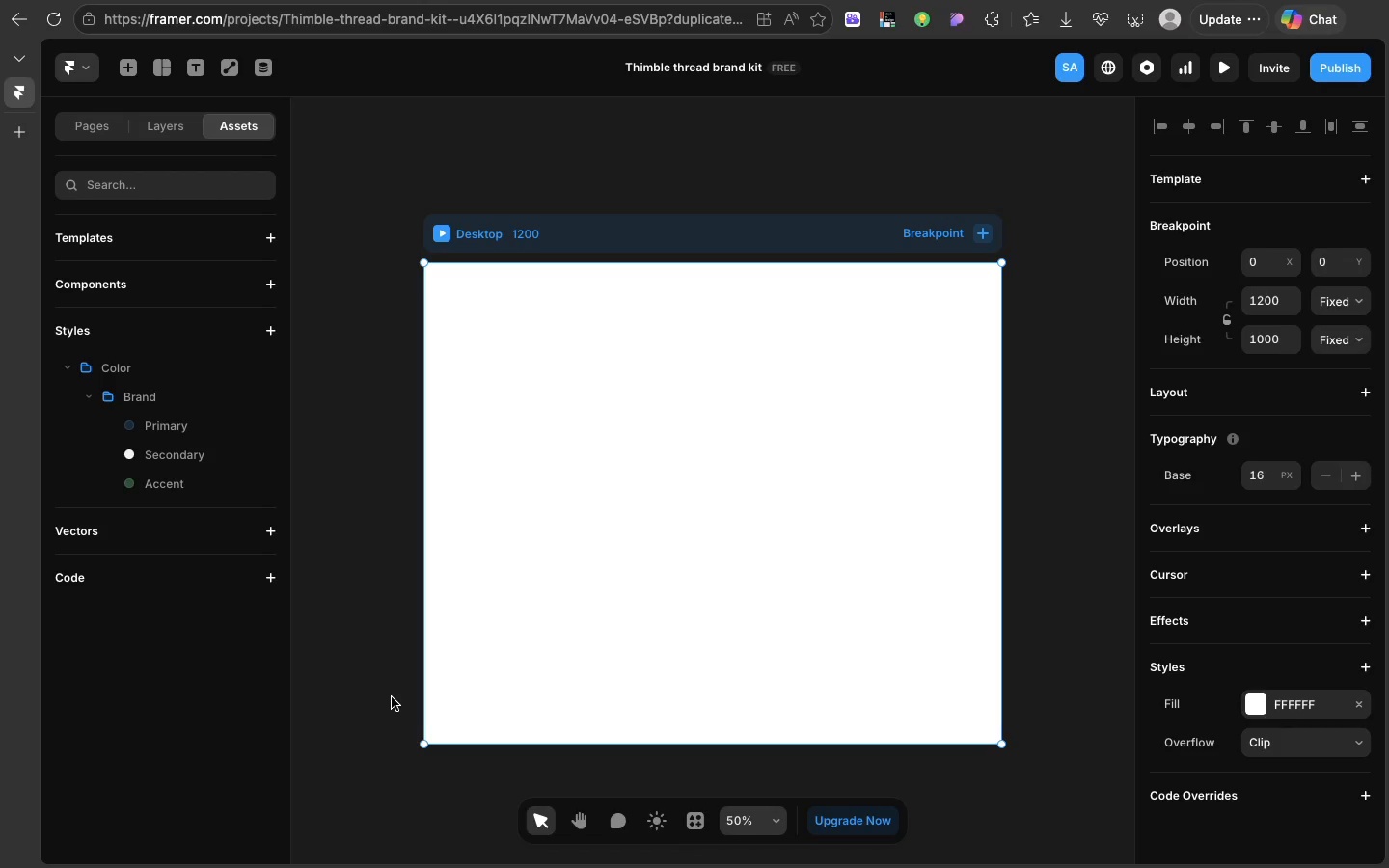 
left_click([282, 332])
 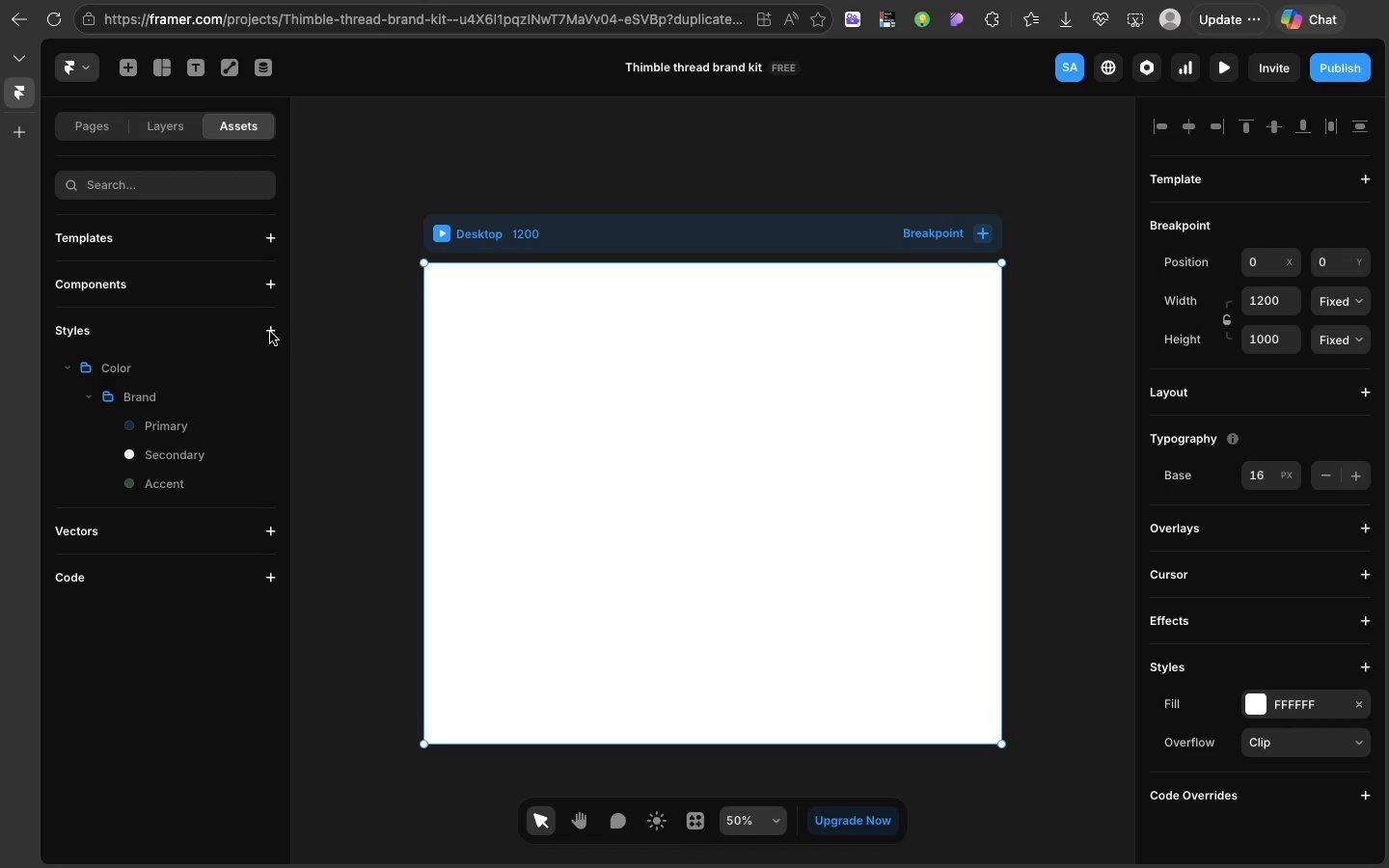 
left_click([270, 332])
 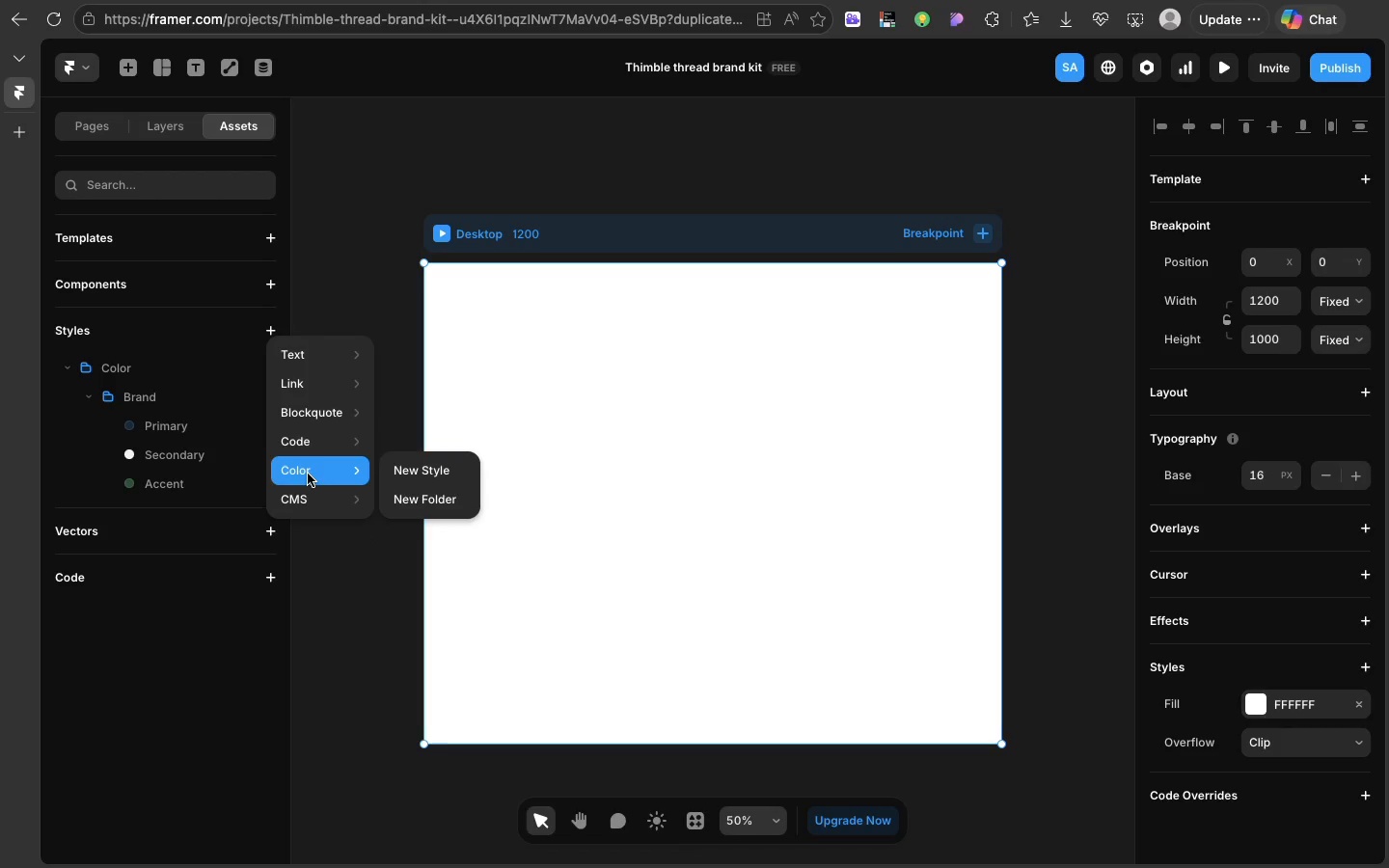 
wait(6.76)
 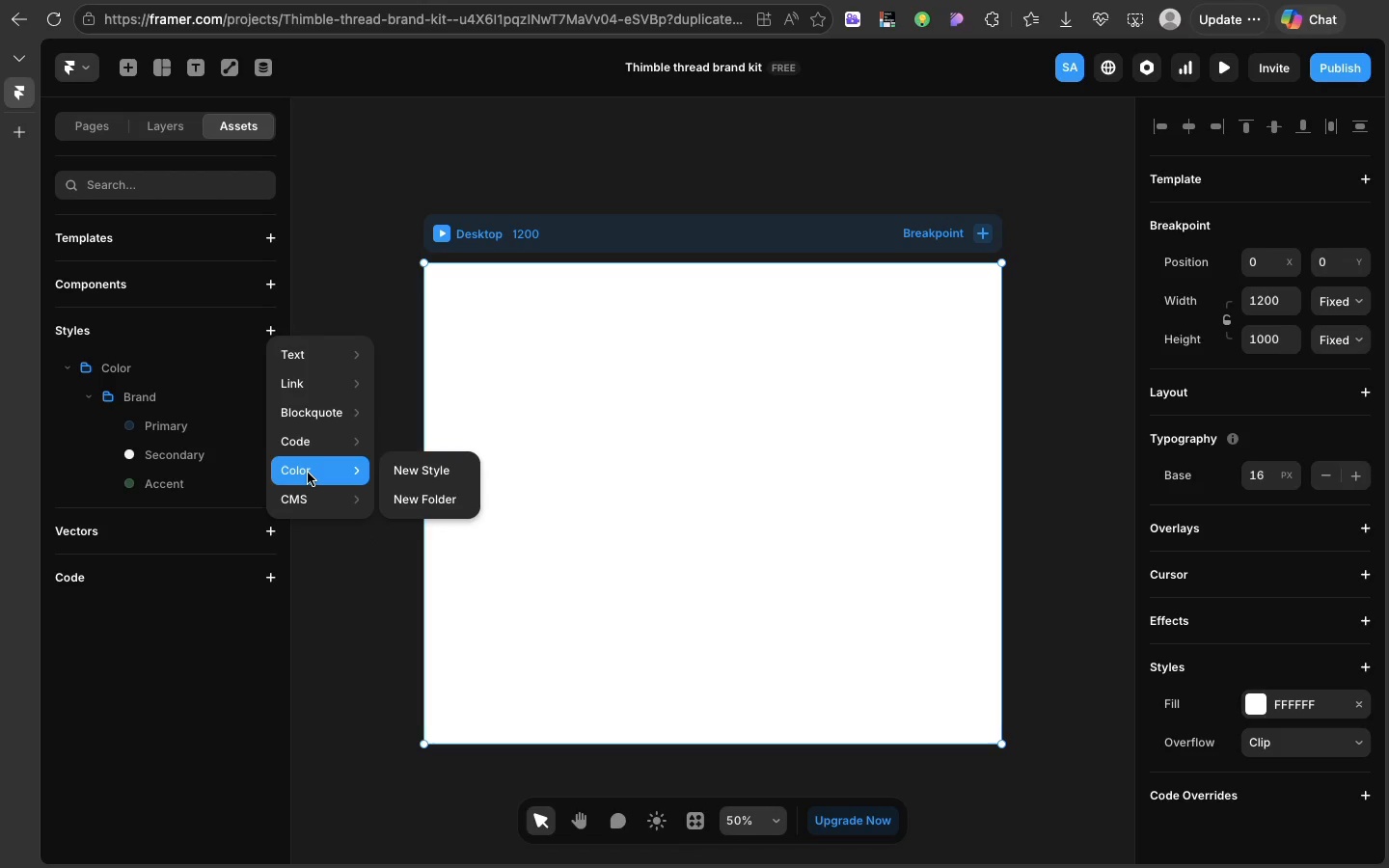 
left_click([408, 475])
 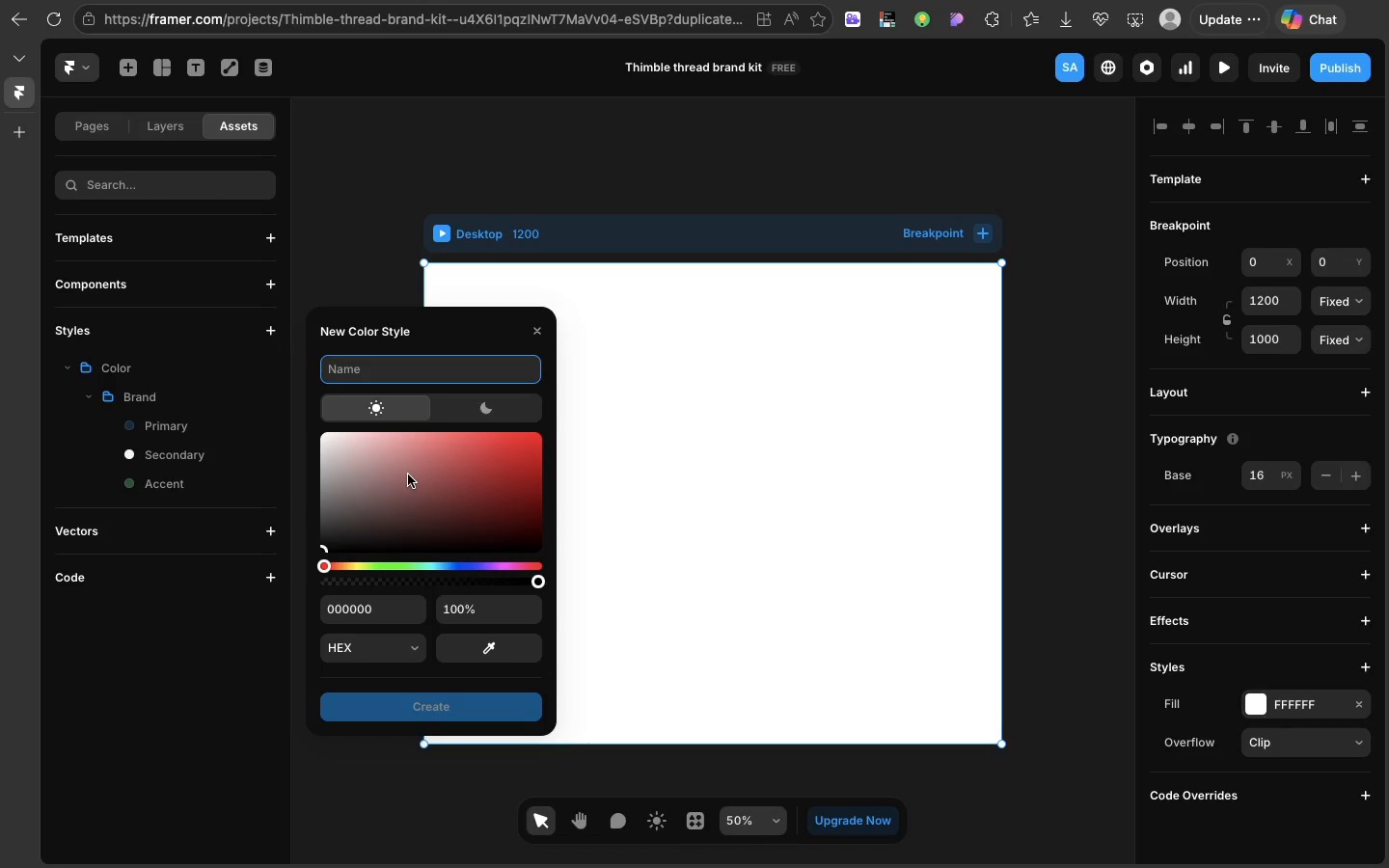 
type(System/Success)
 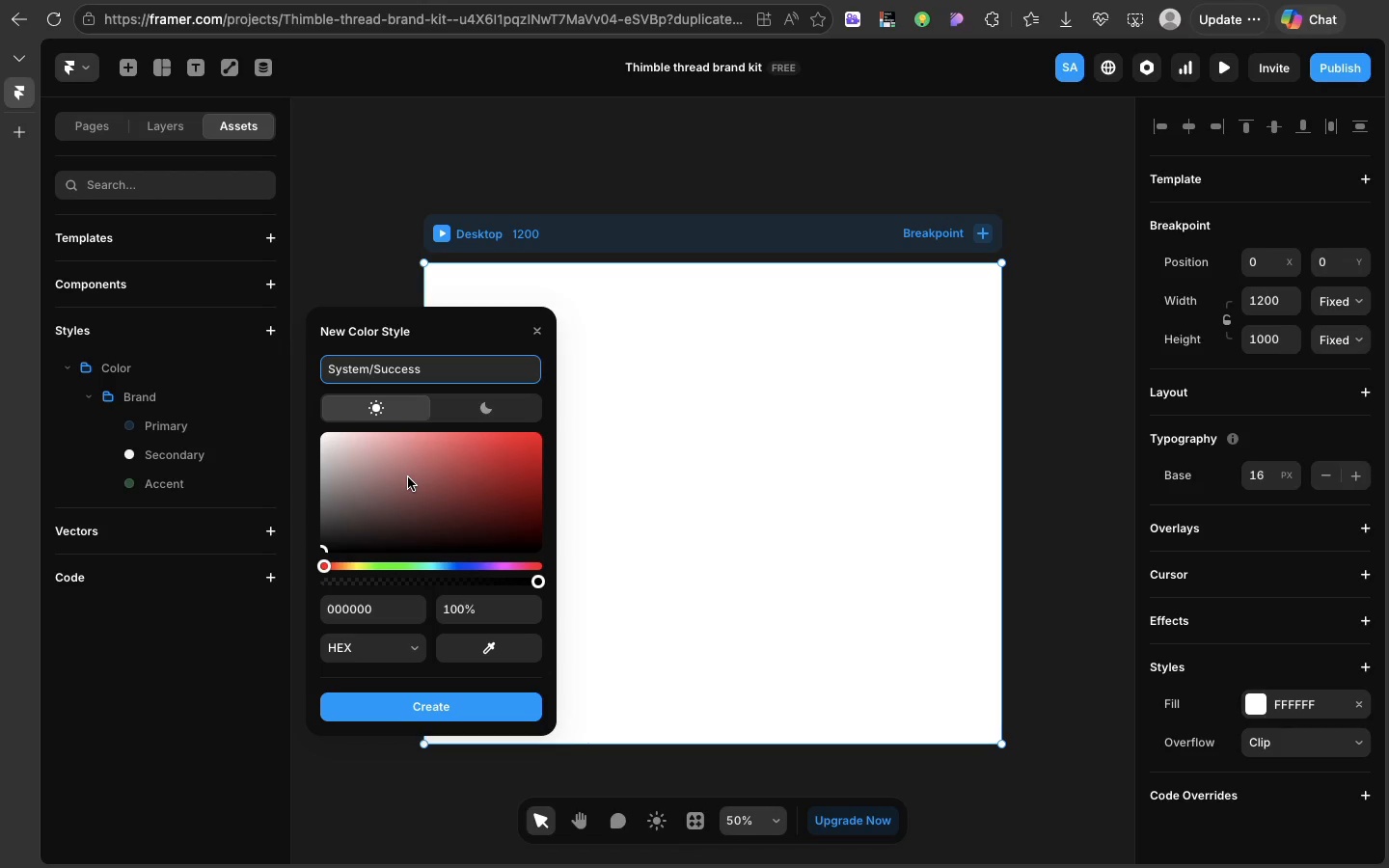 
wait(10.48)
 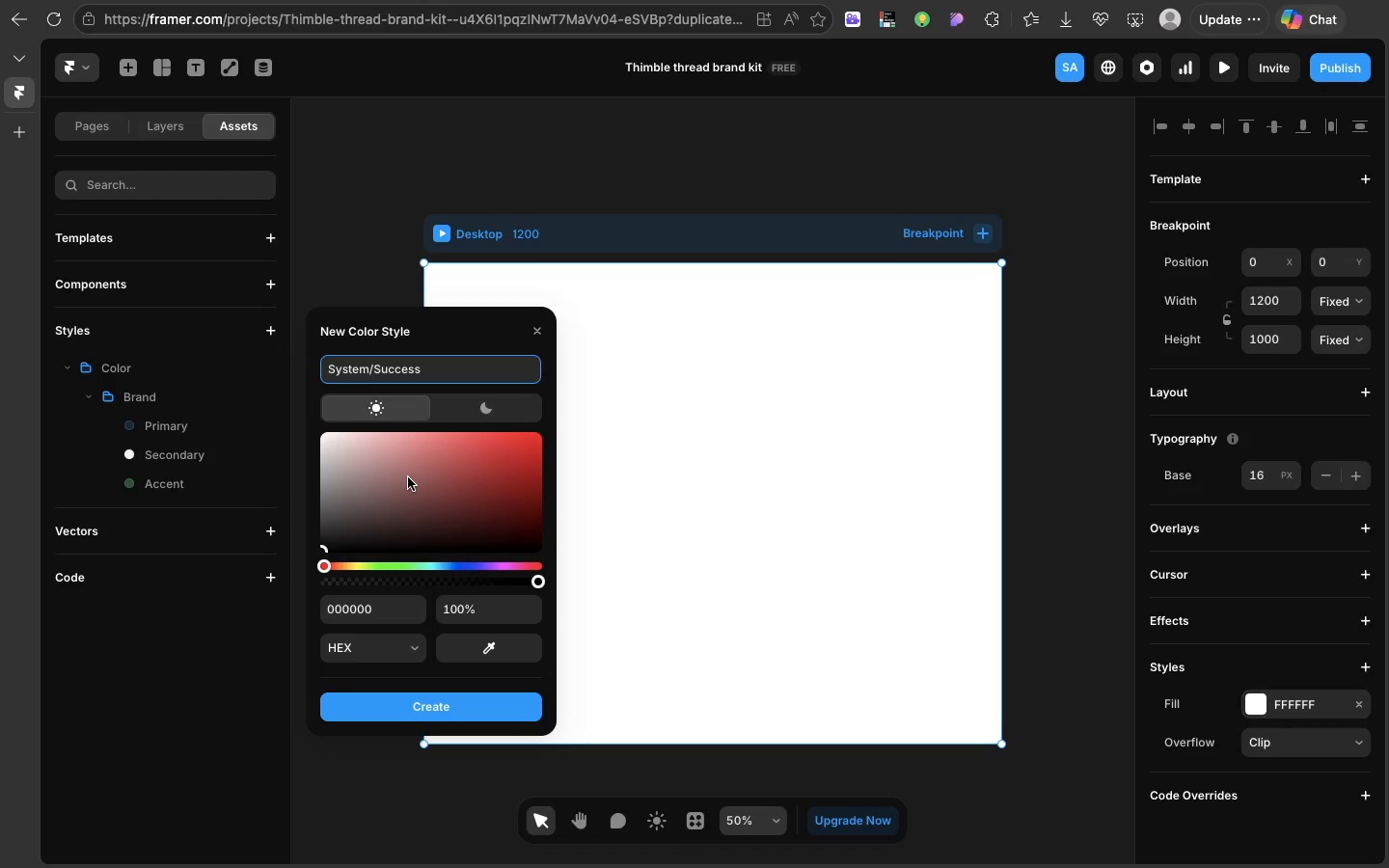 
left_click([358, 612])
 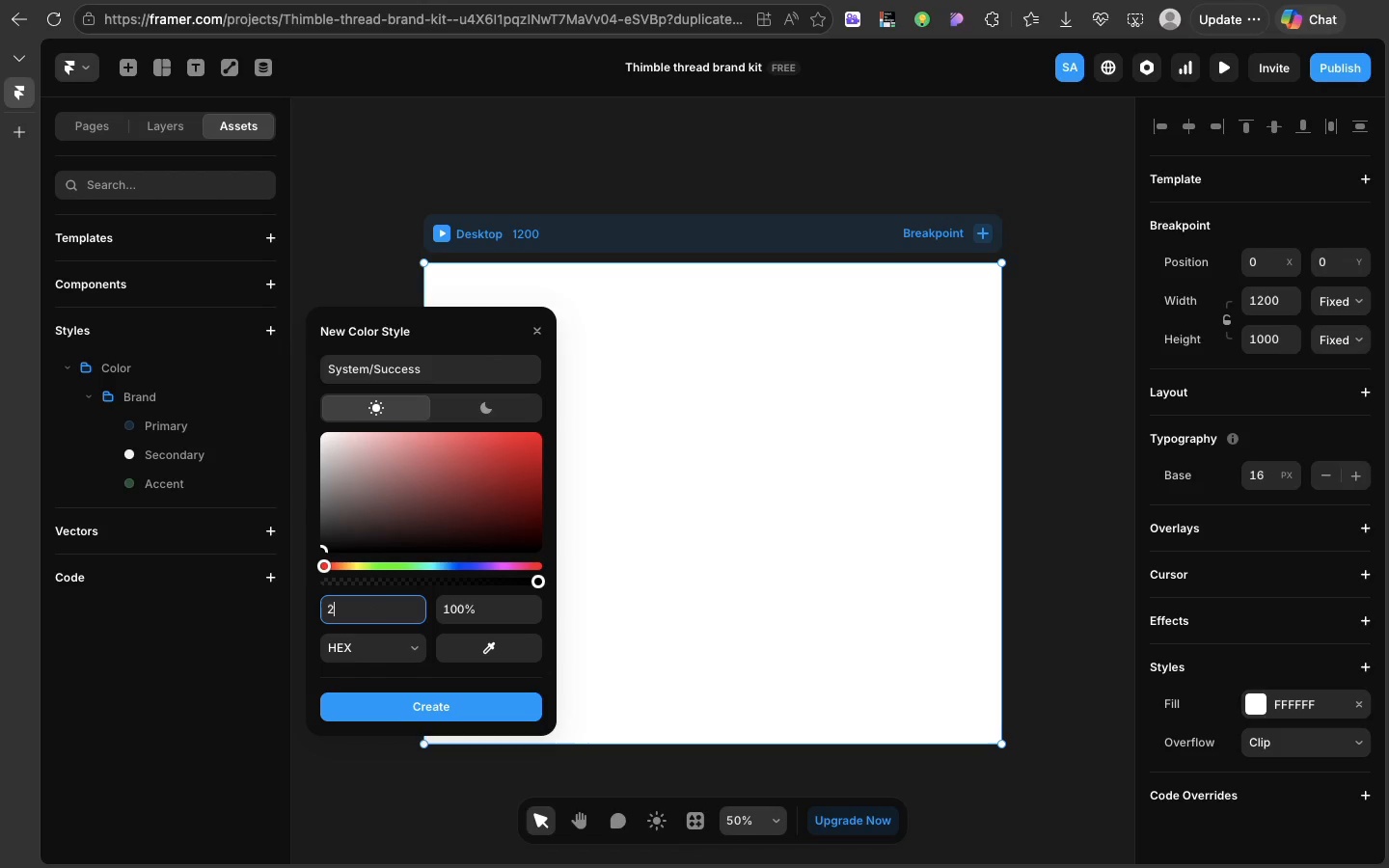 
type(2e7d)
 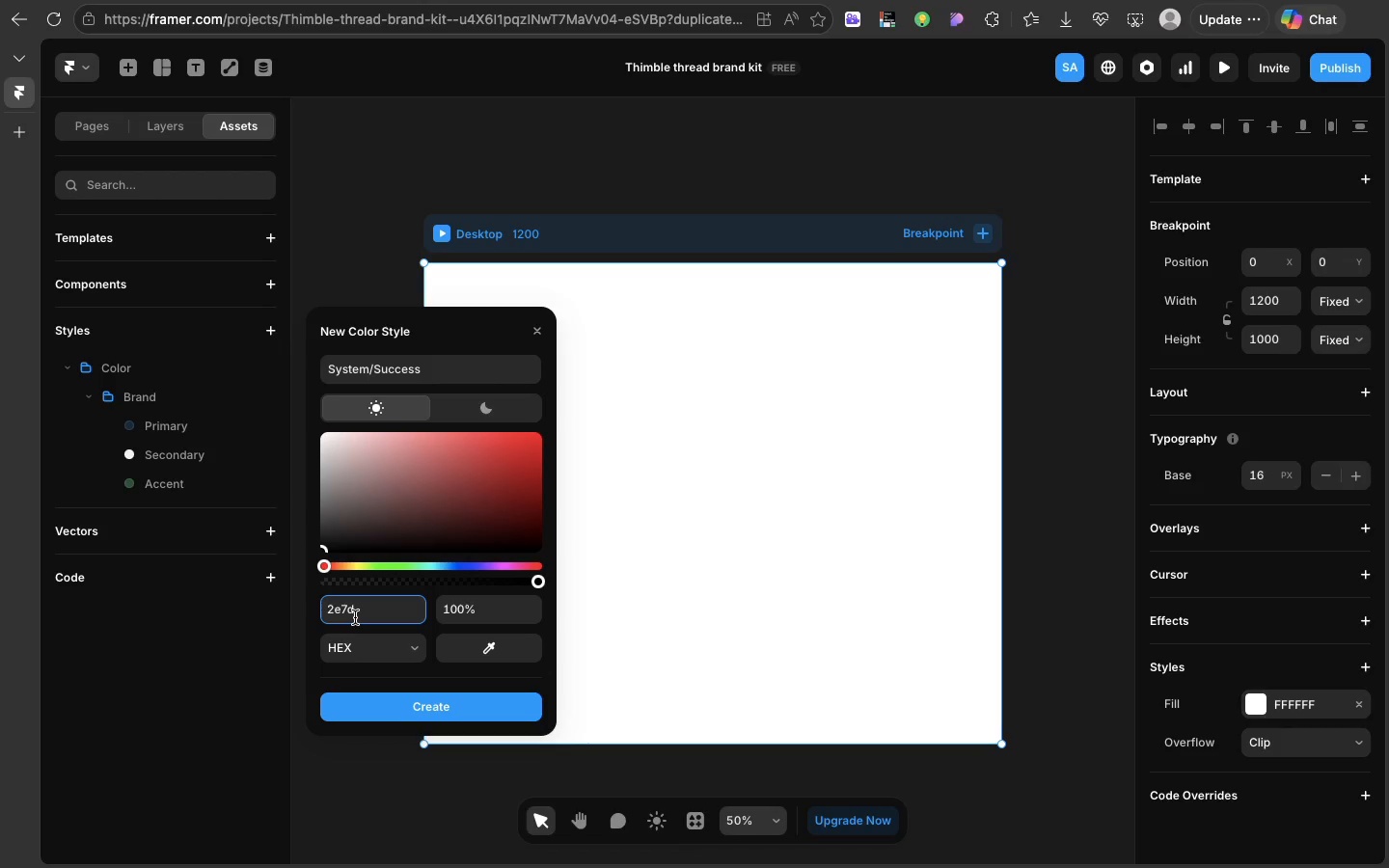 
type(32)
 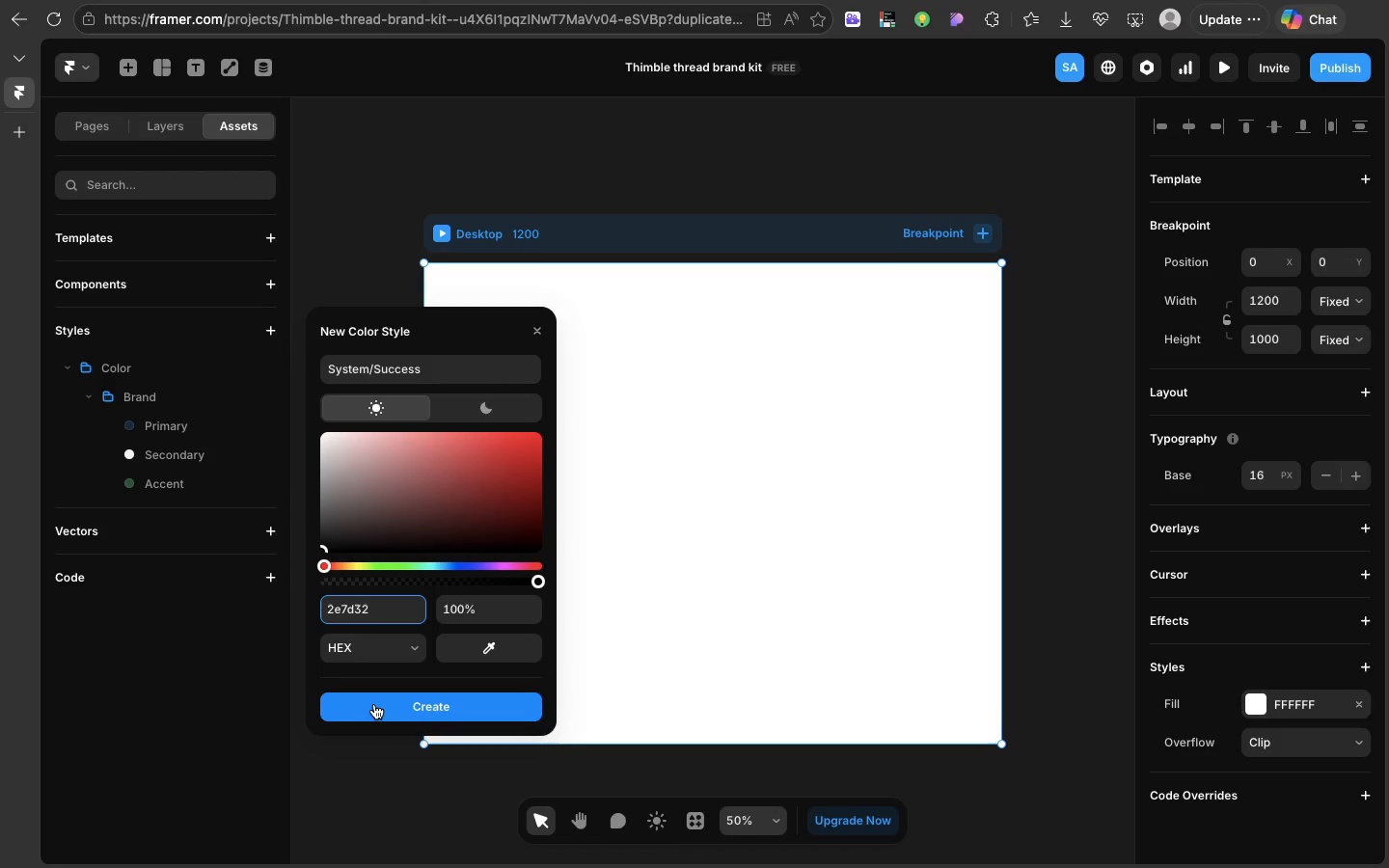 
left_click([374, 704])
 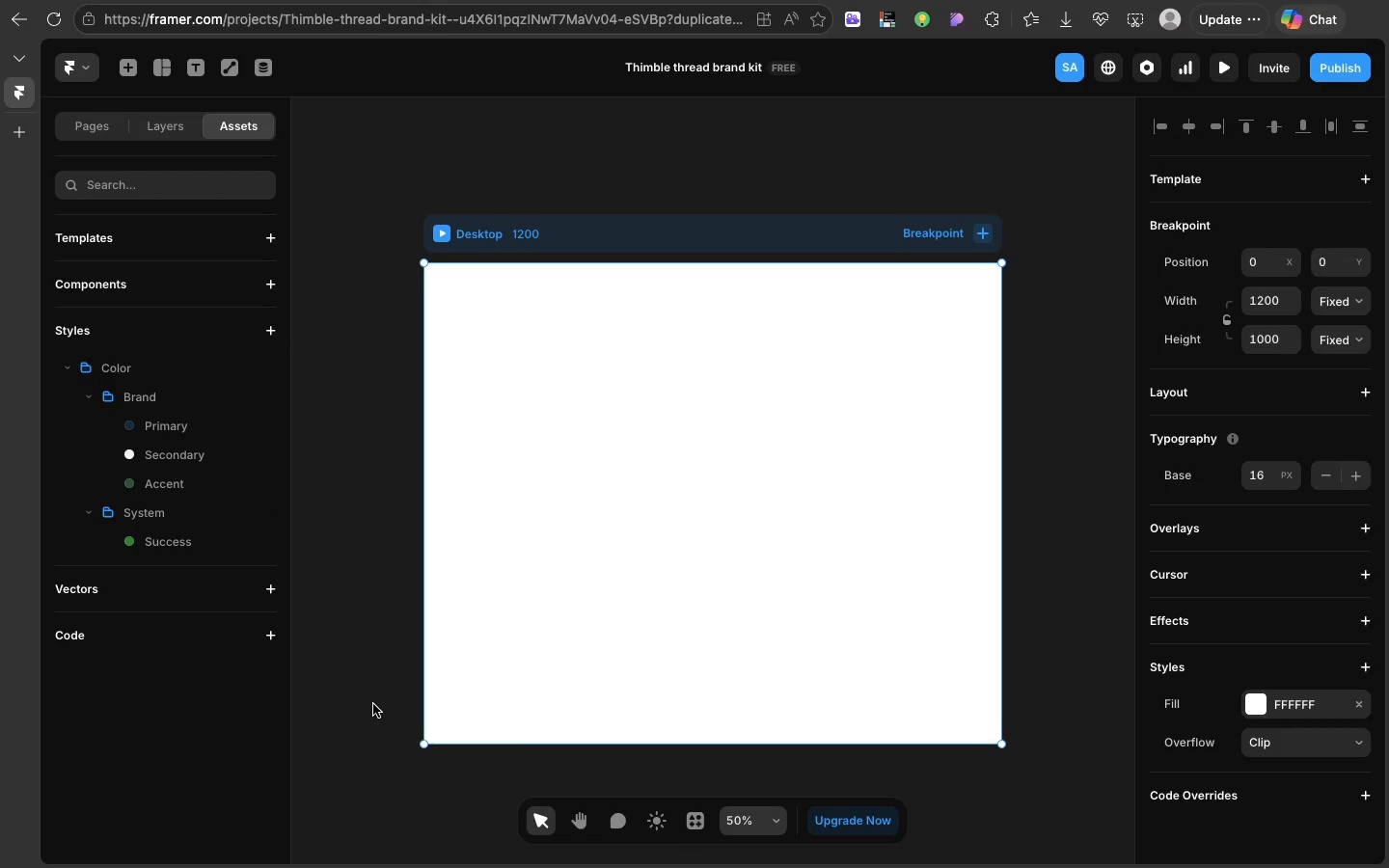 
wait(8.36)
 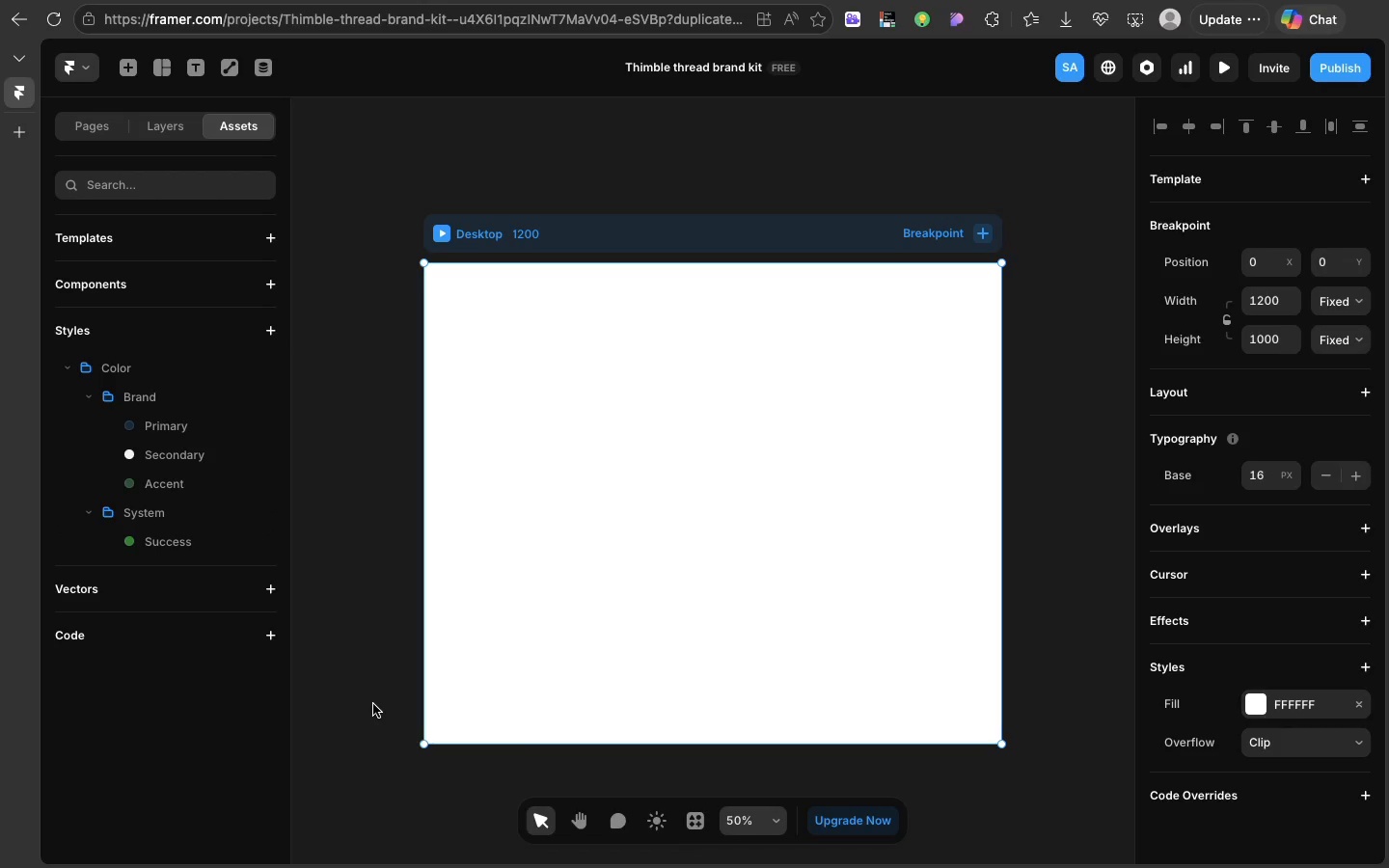 
left_click([189, 546])
 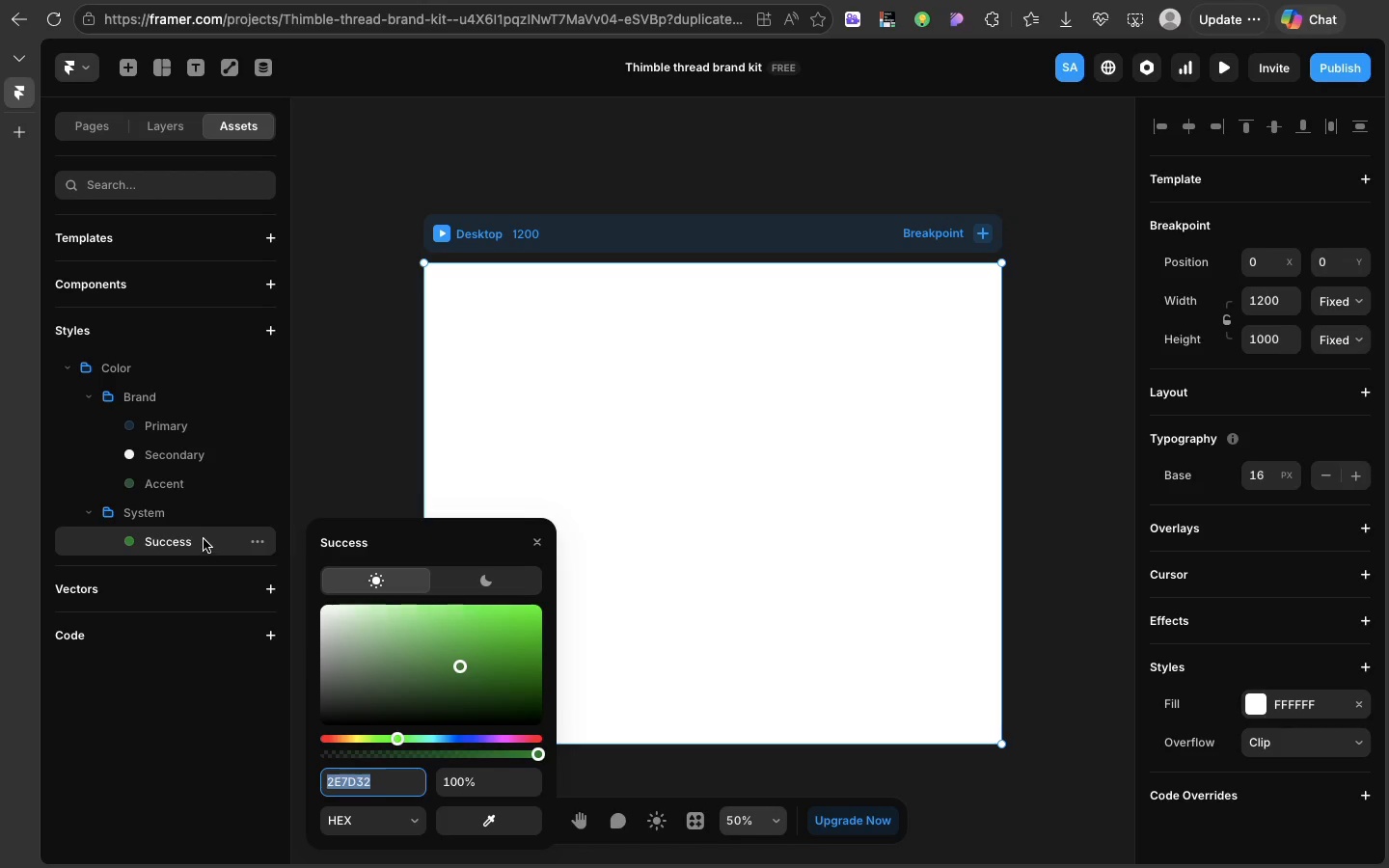 
left_click([321, 442])
 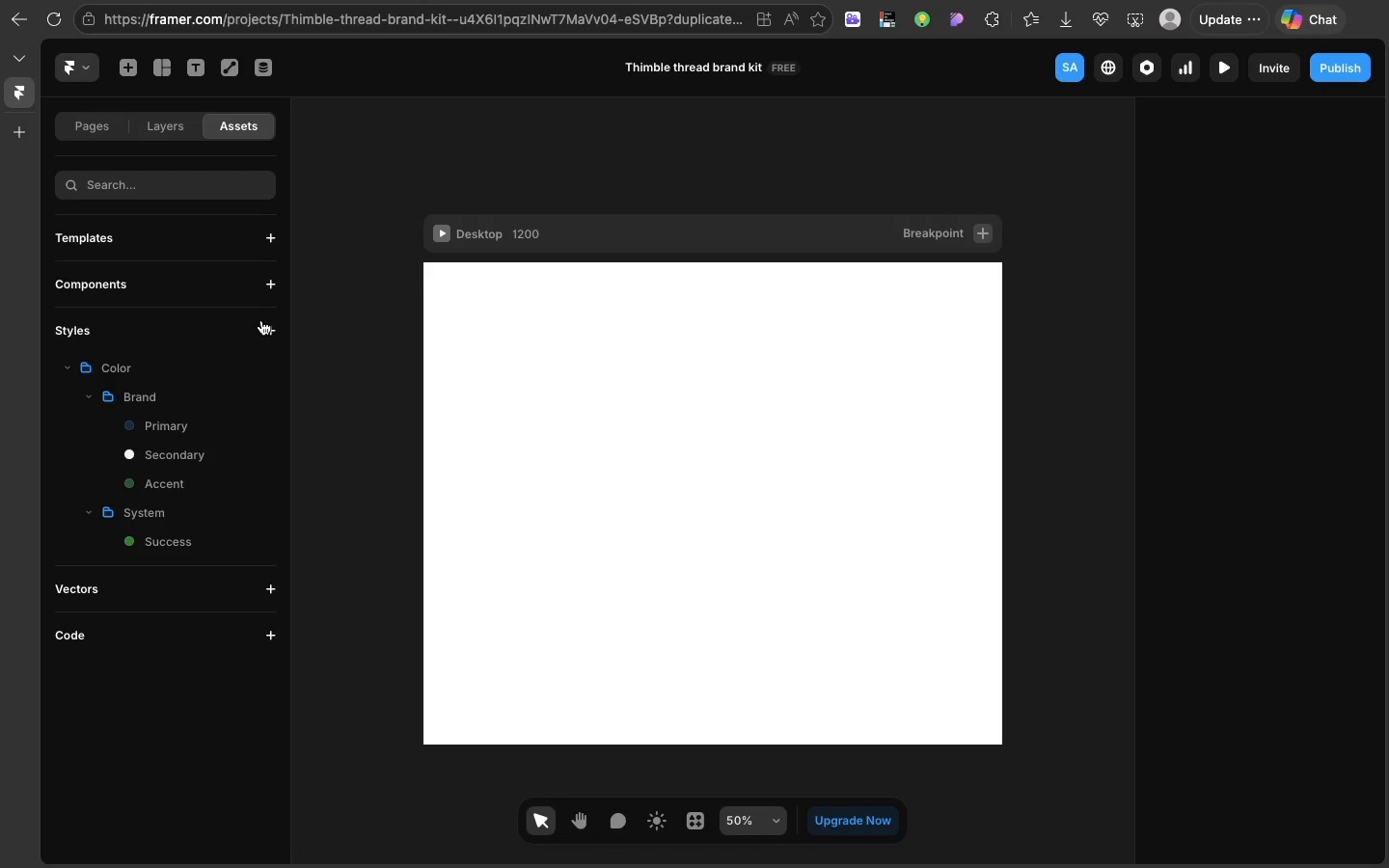 
left_click([261, 320])
 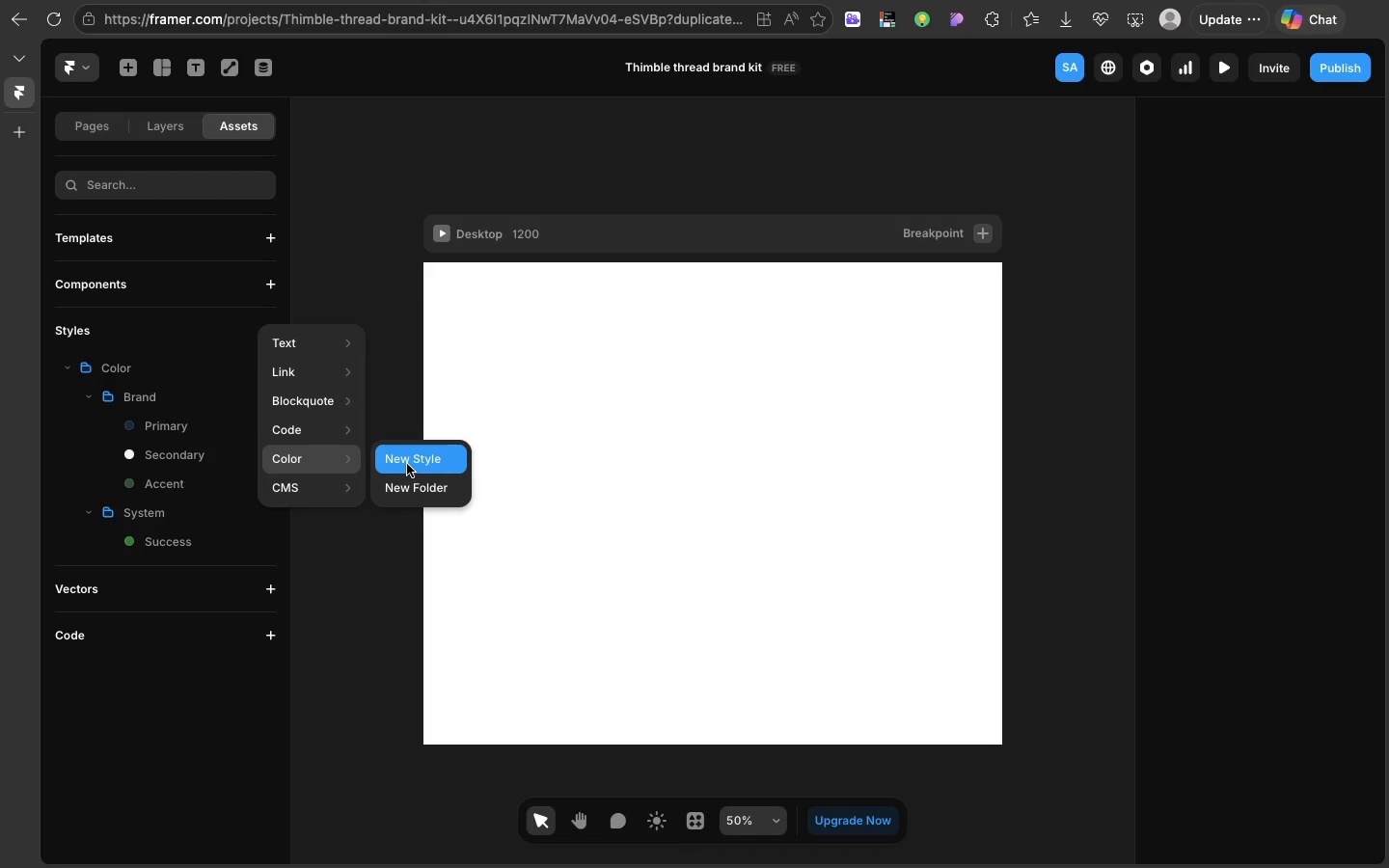 
left_click([407, 464])
 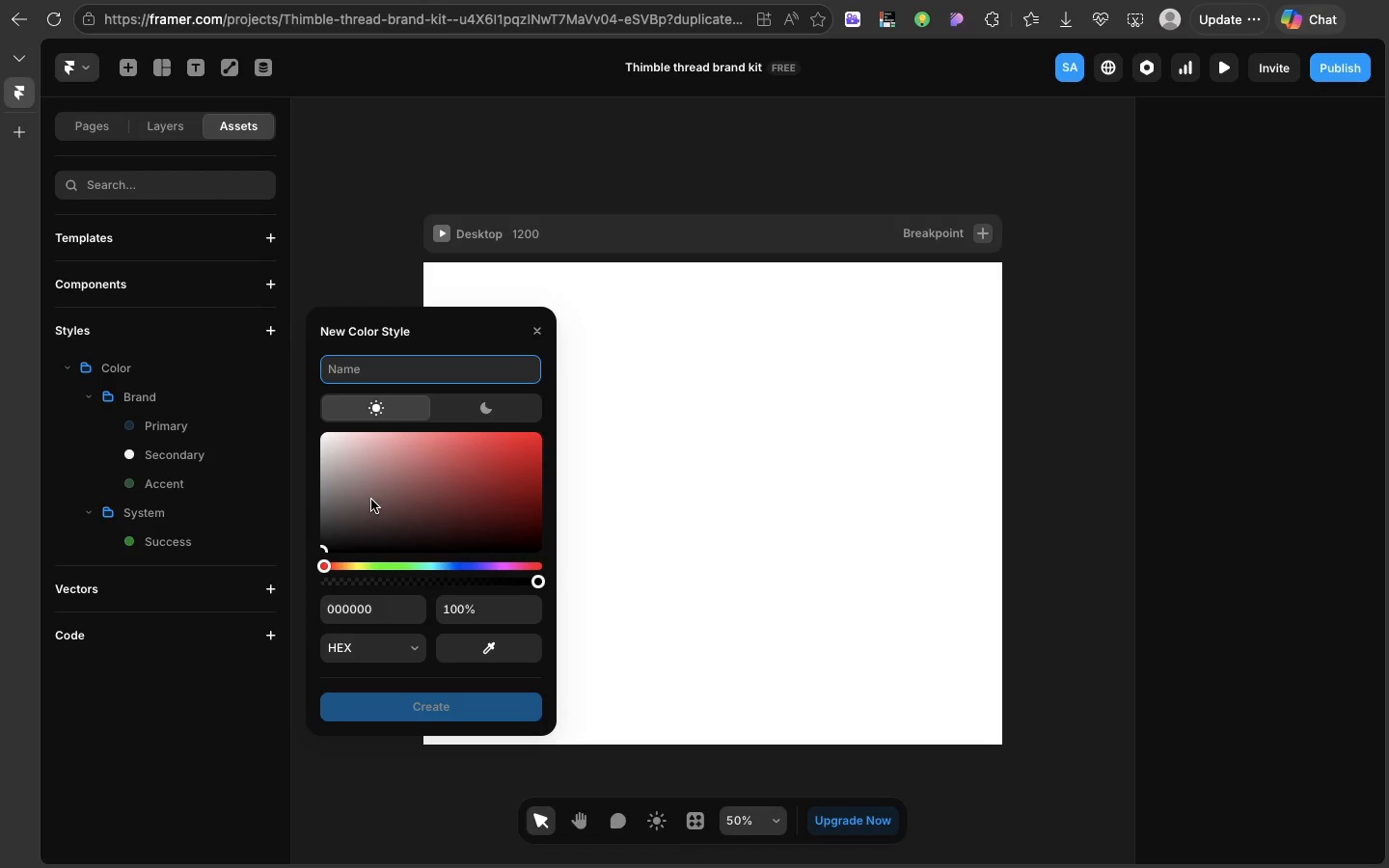 
key(CapsLock)
 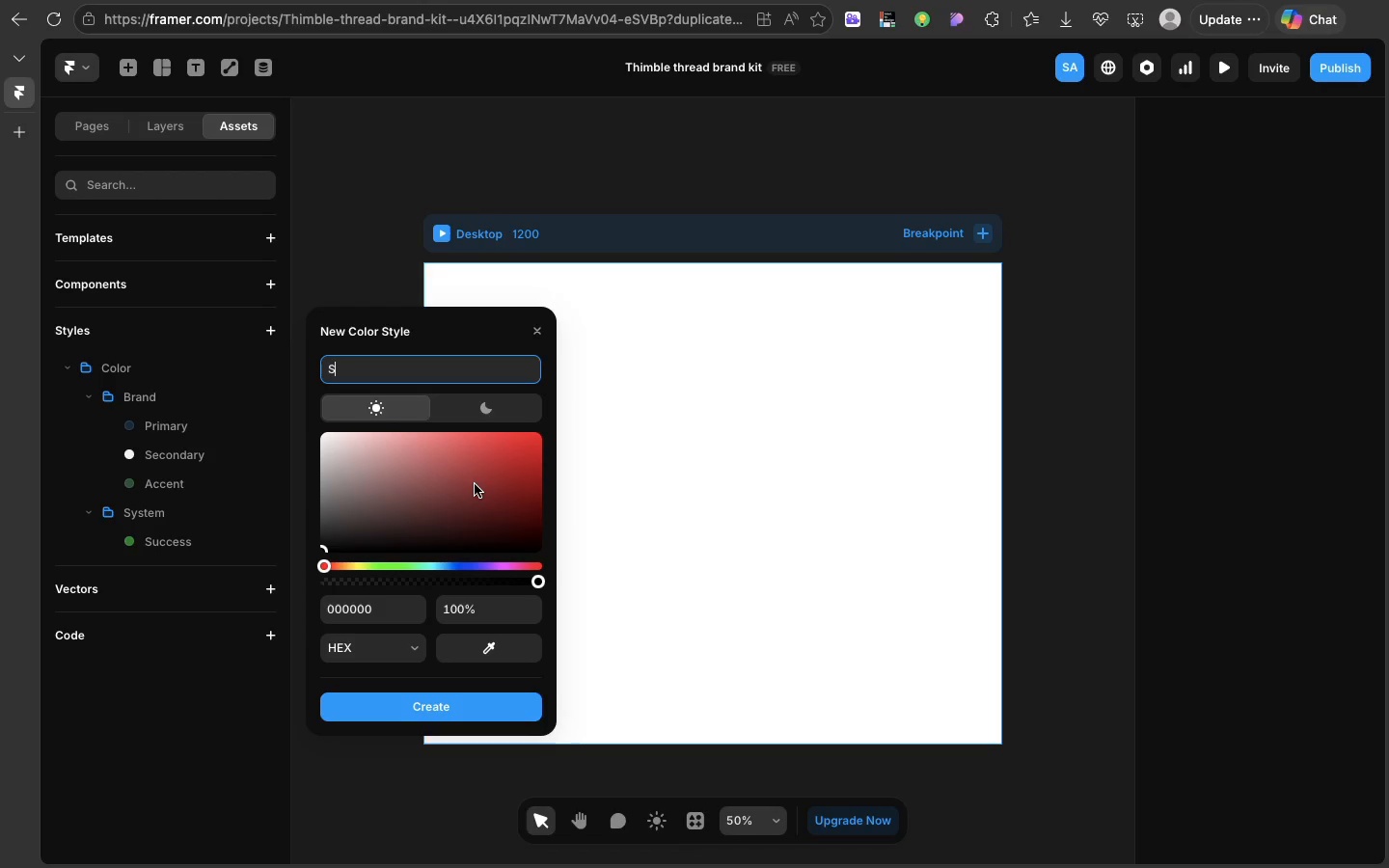 
key(S)
 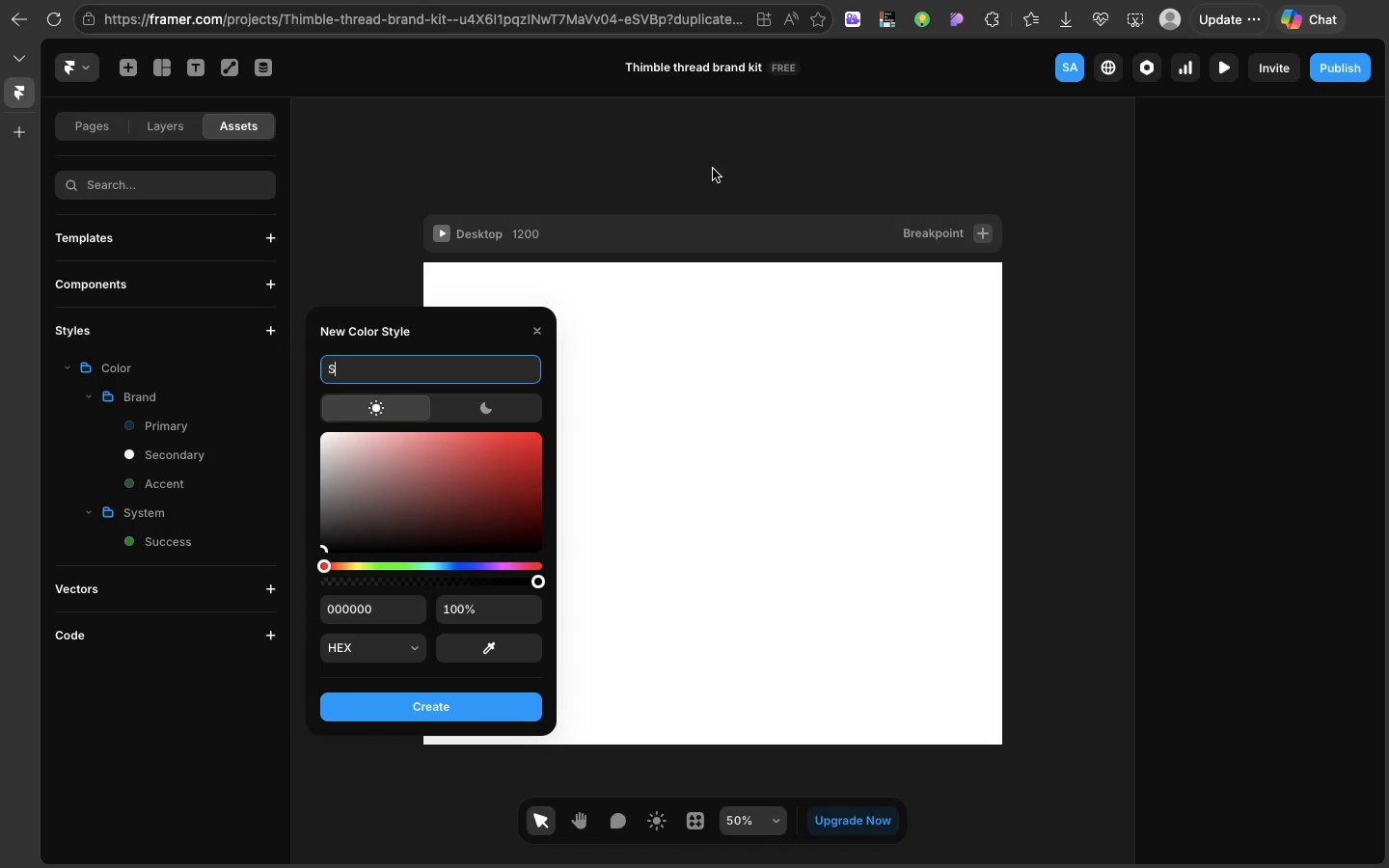 
wait(9.66)
 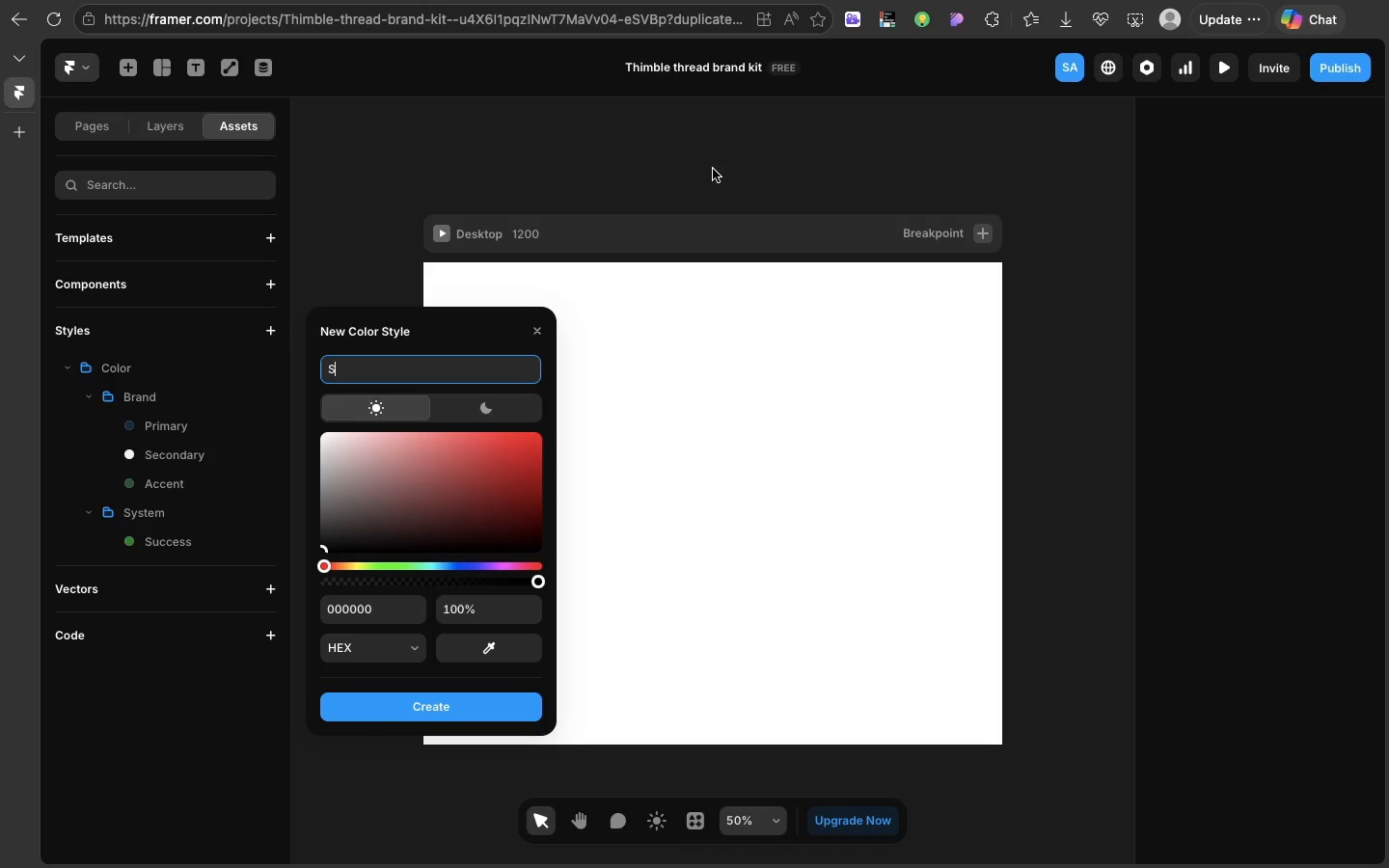 
left_click([1236, 9])
 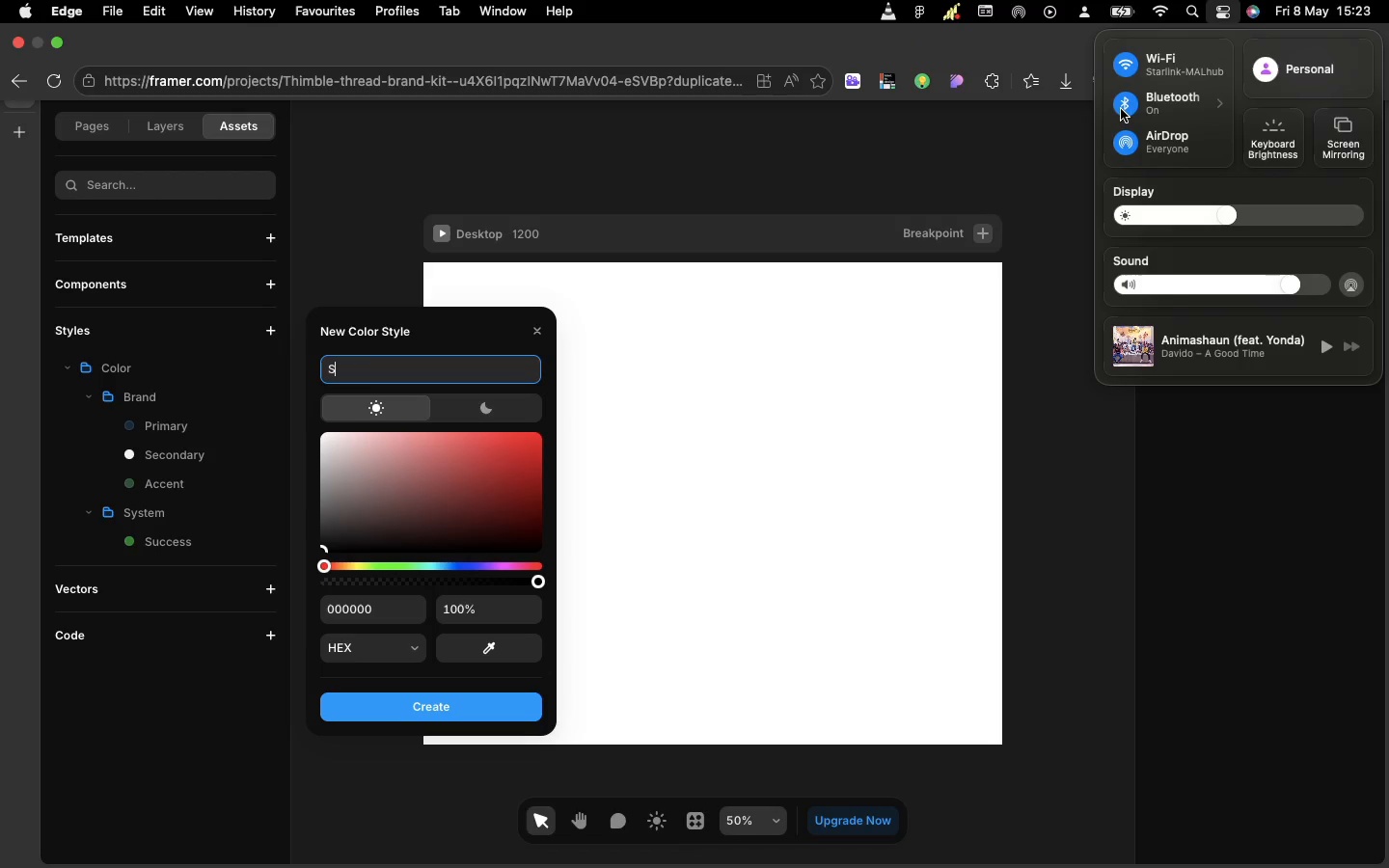 
left_click([1121, 109])
 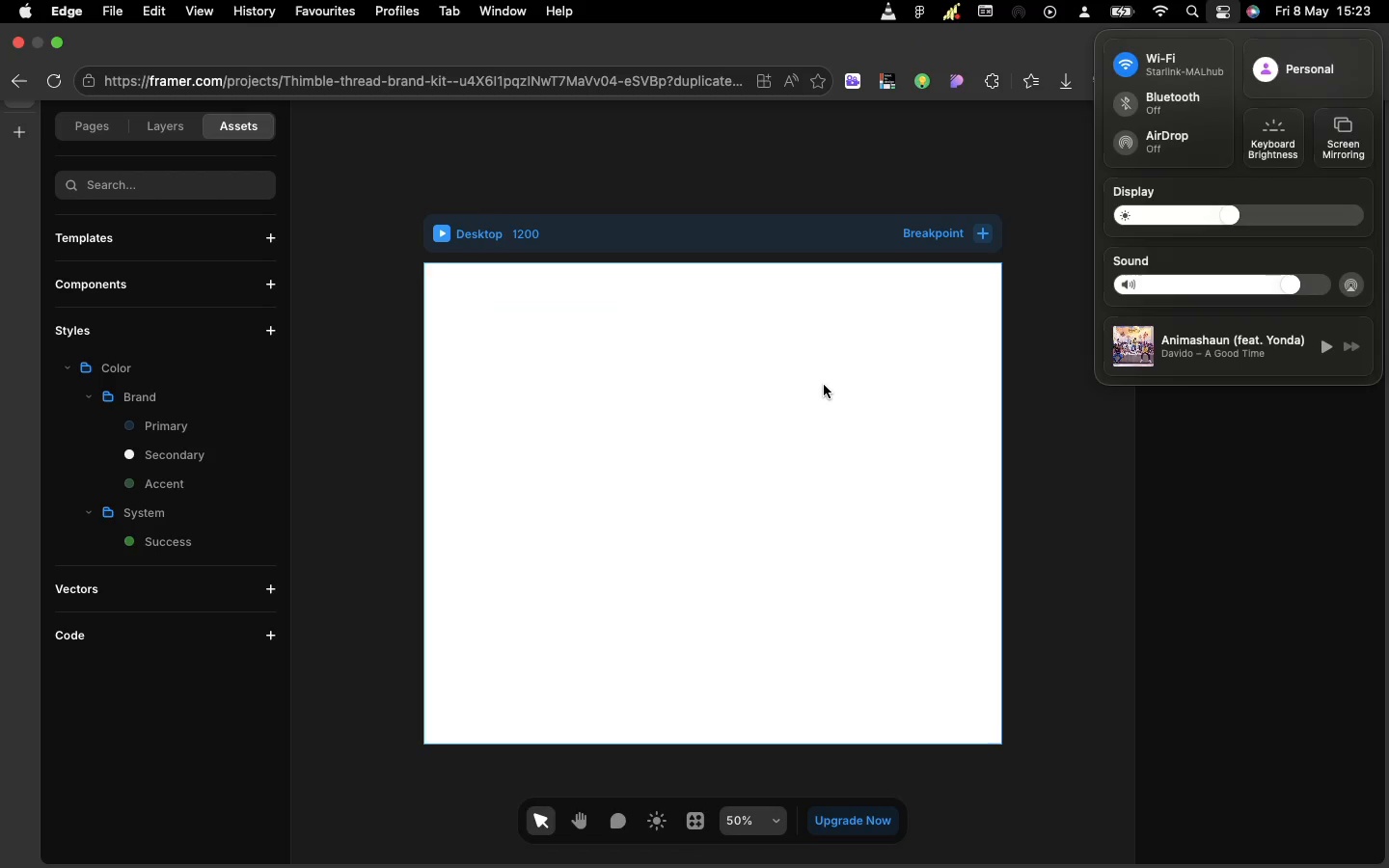 
left_click([824, 385])
 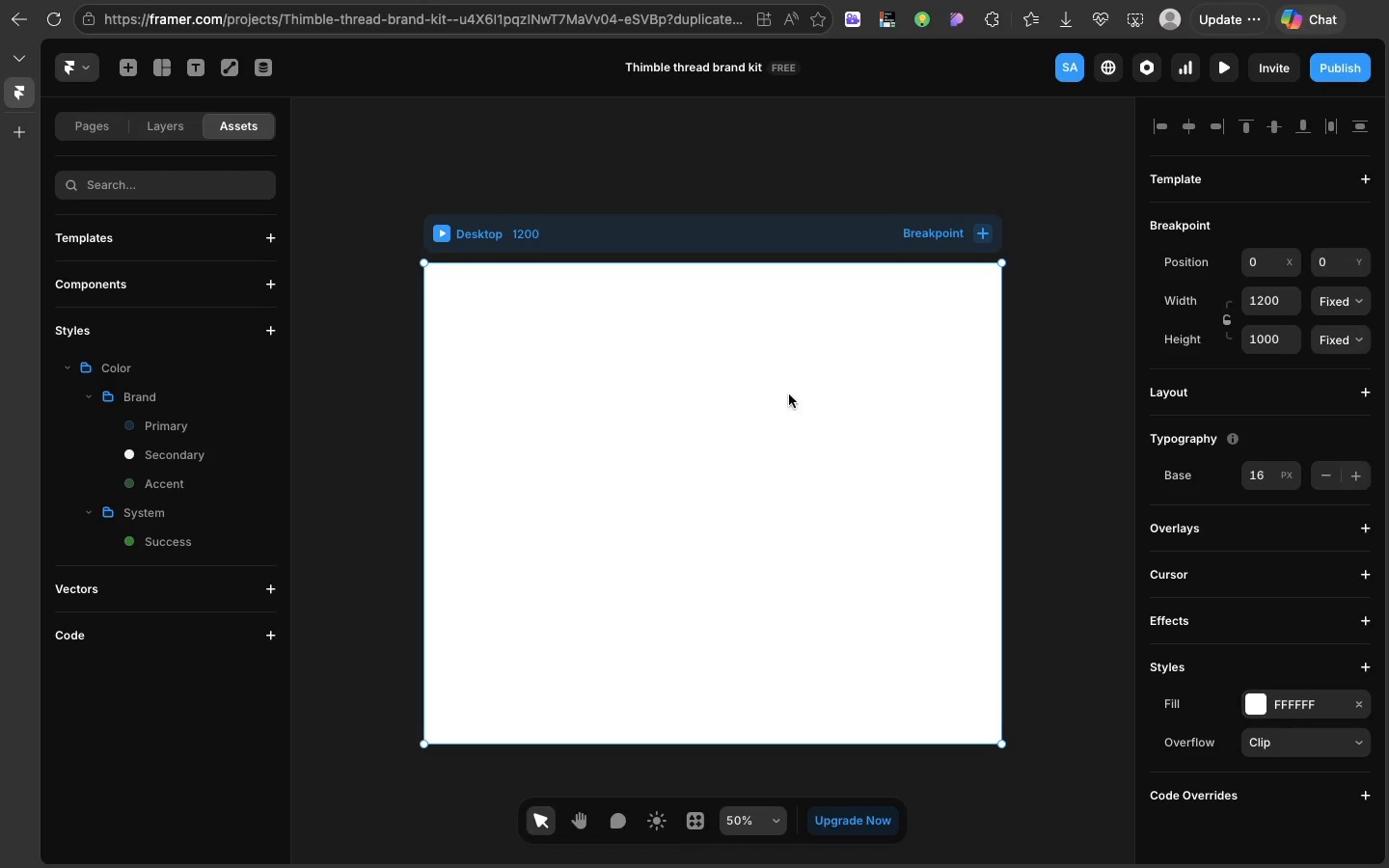 
wait(7.47)
 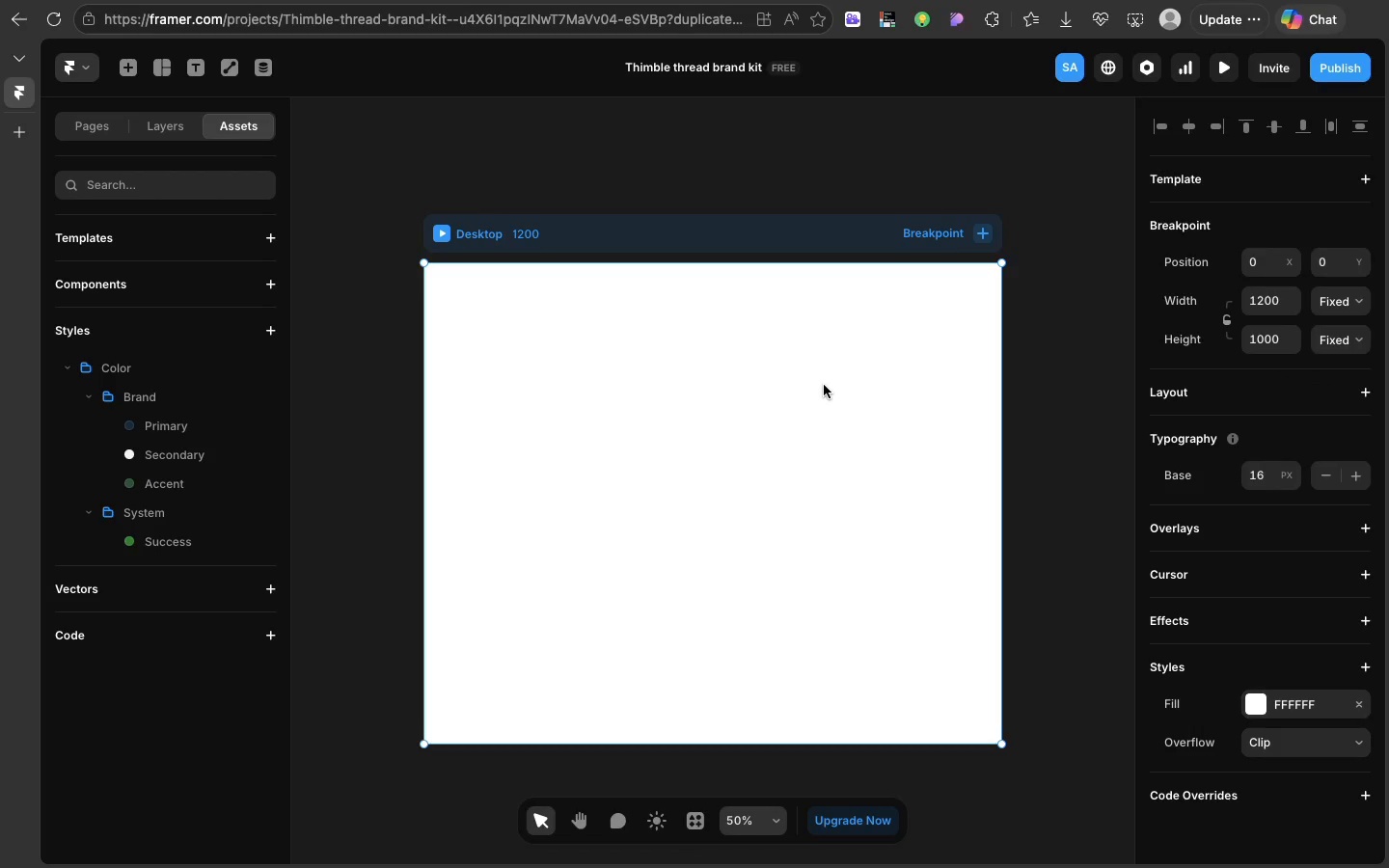 
left_click([274, 326])
 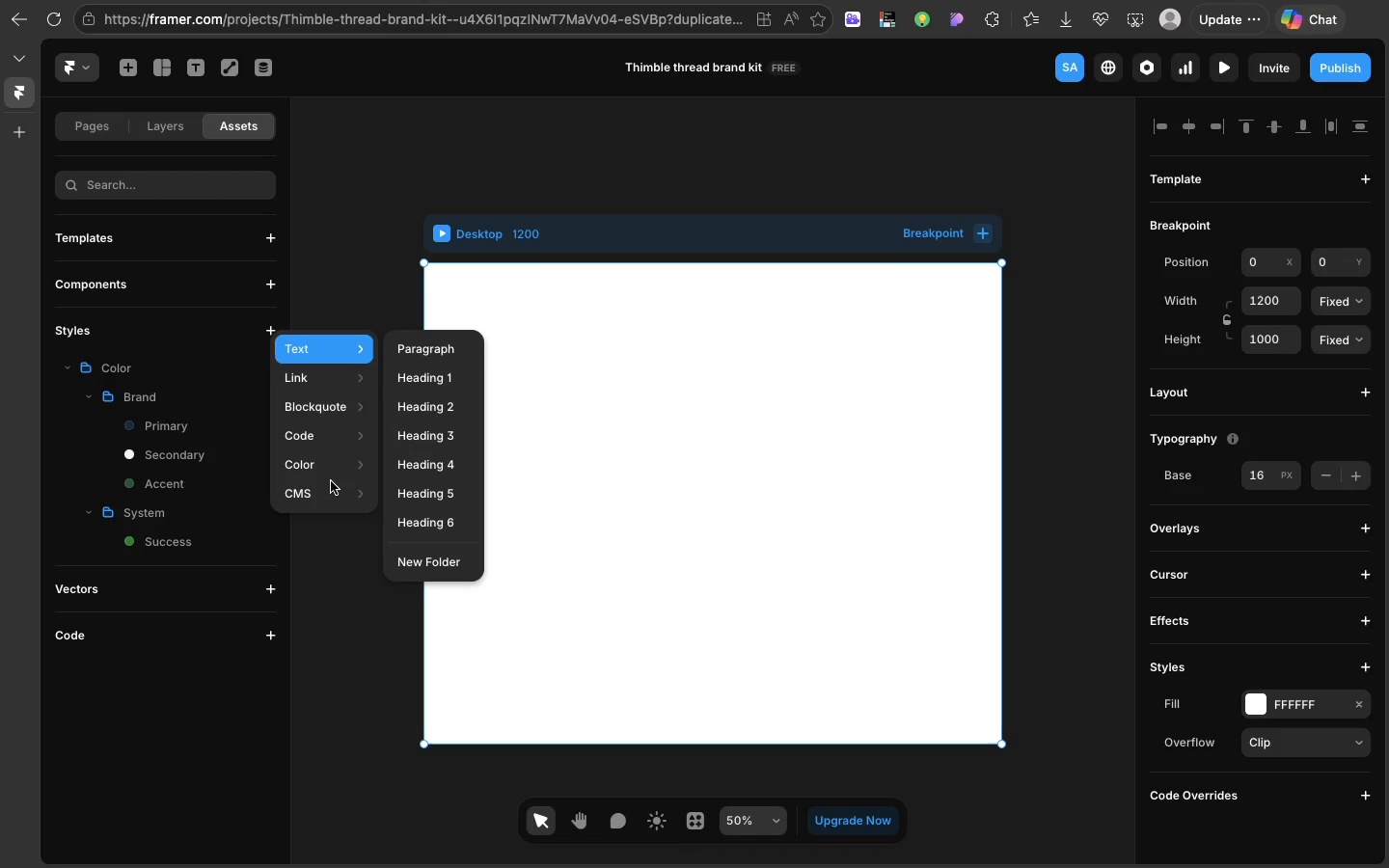 
mouse_move([352, 466])
 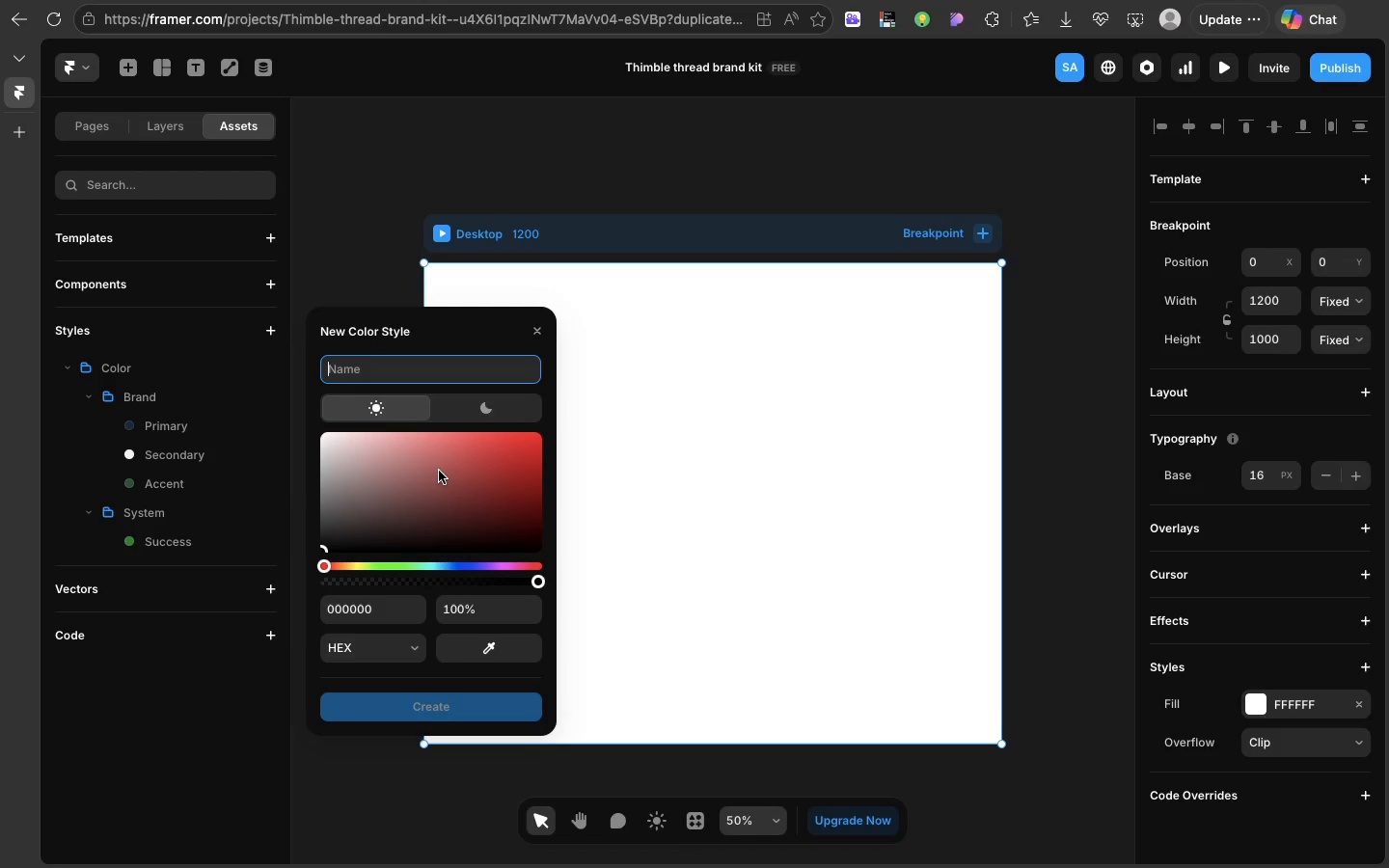 
left_click([439, 471])
 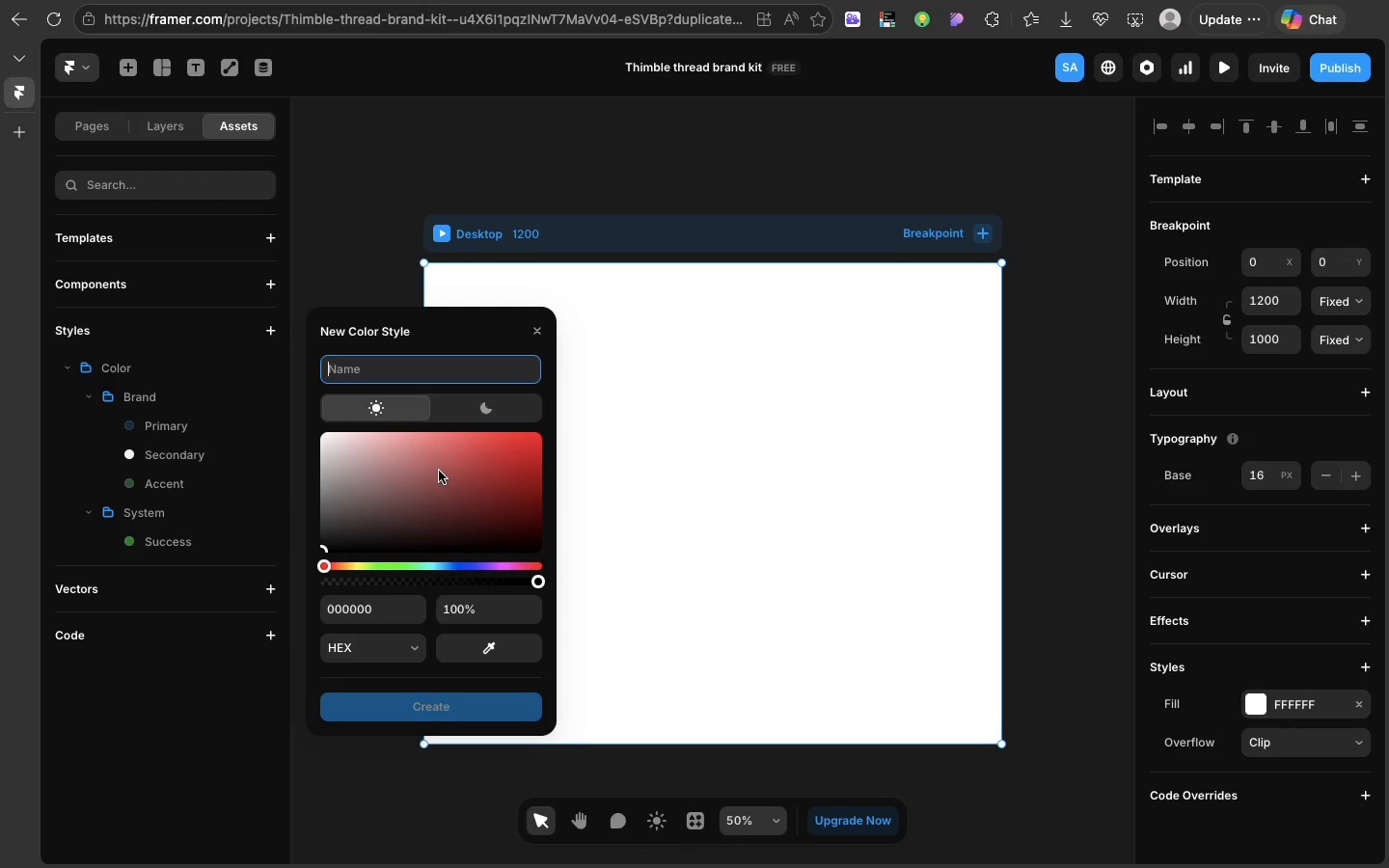 
type(System)
 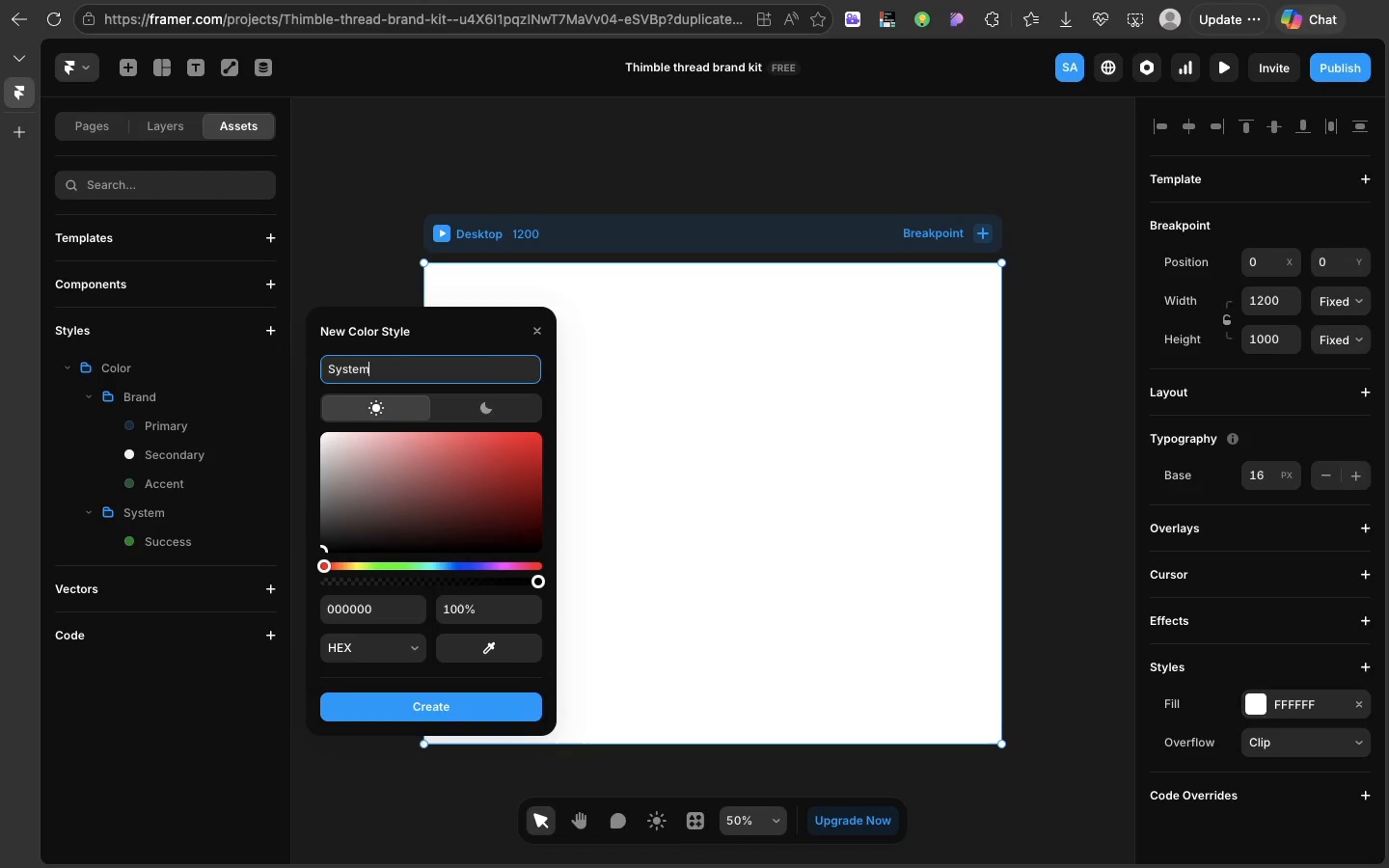 
hold_key(key=Slash, duration=0.32)
 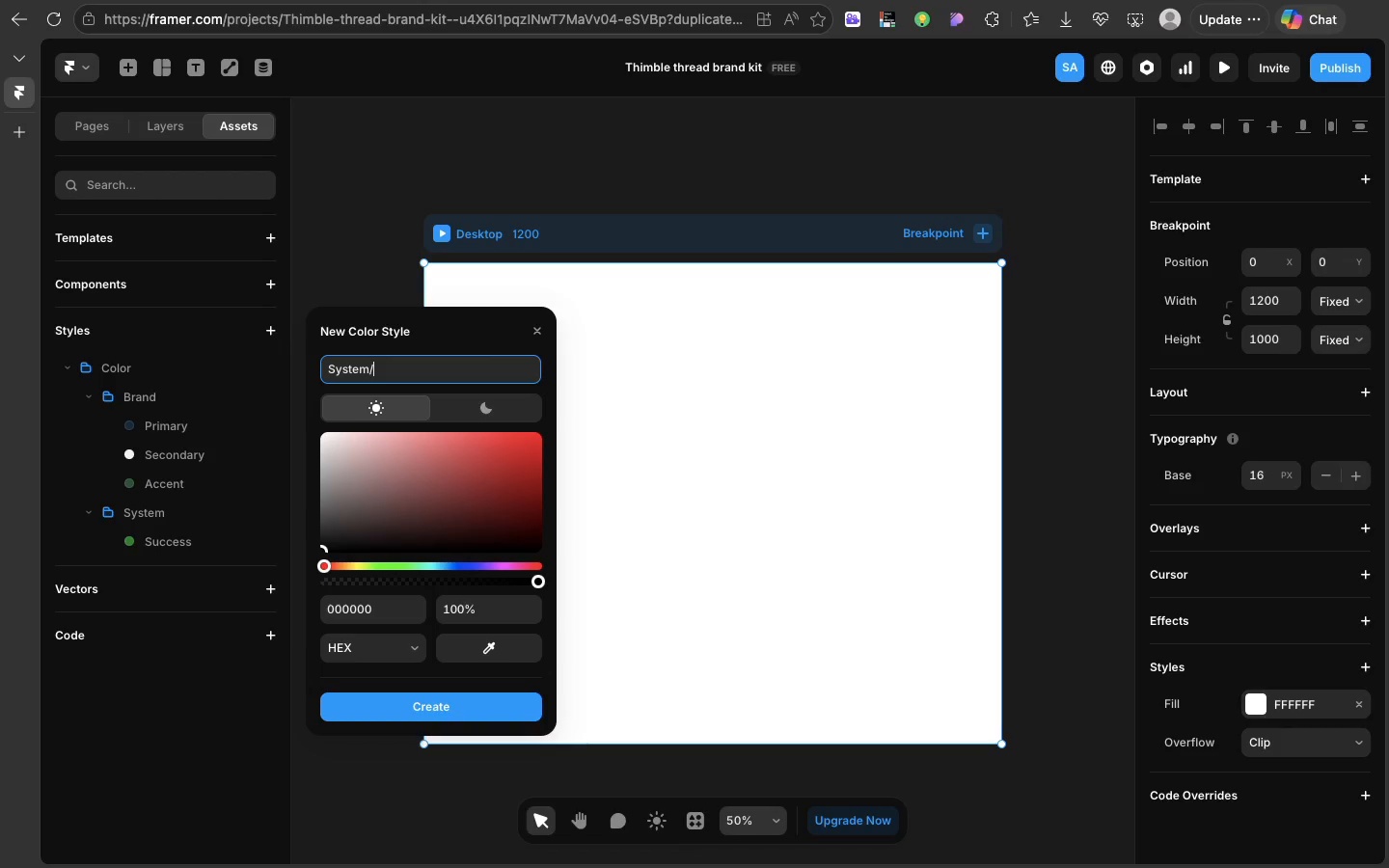 
type(Erroor)
 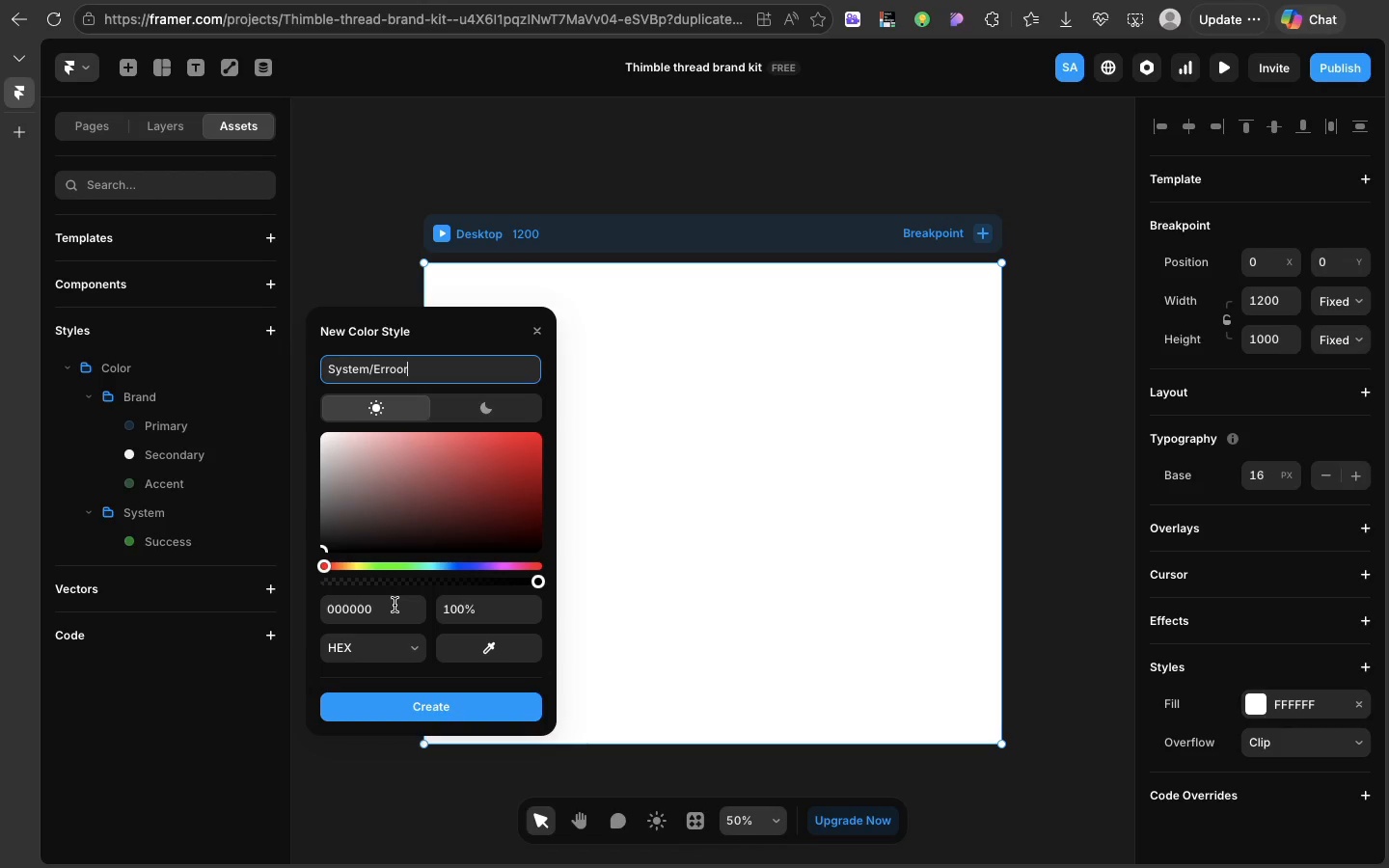 
left_click([395, 605])
 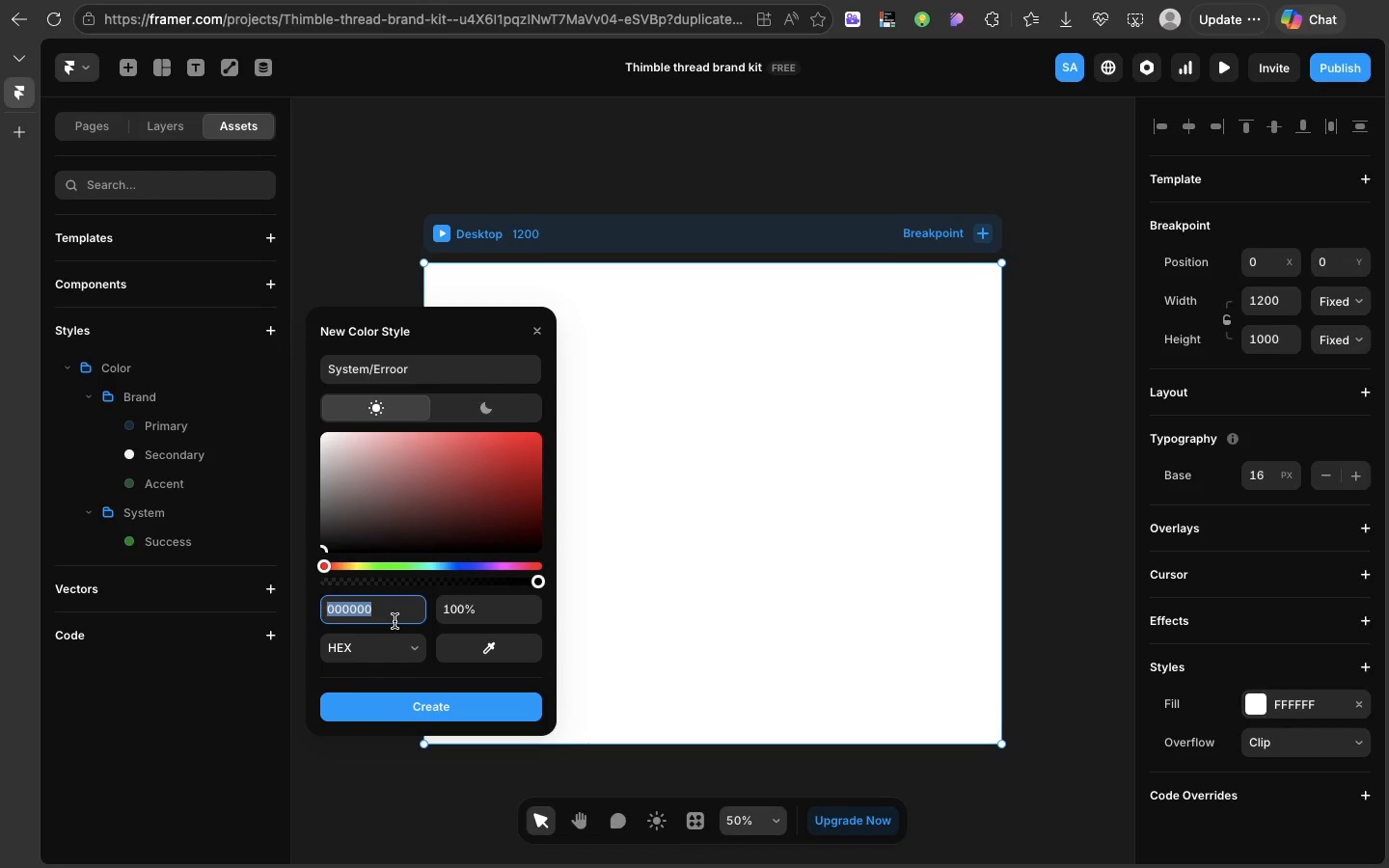 
wait(14.25)
 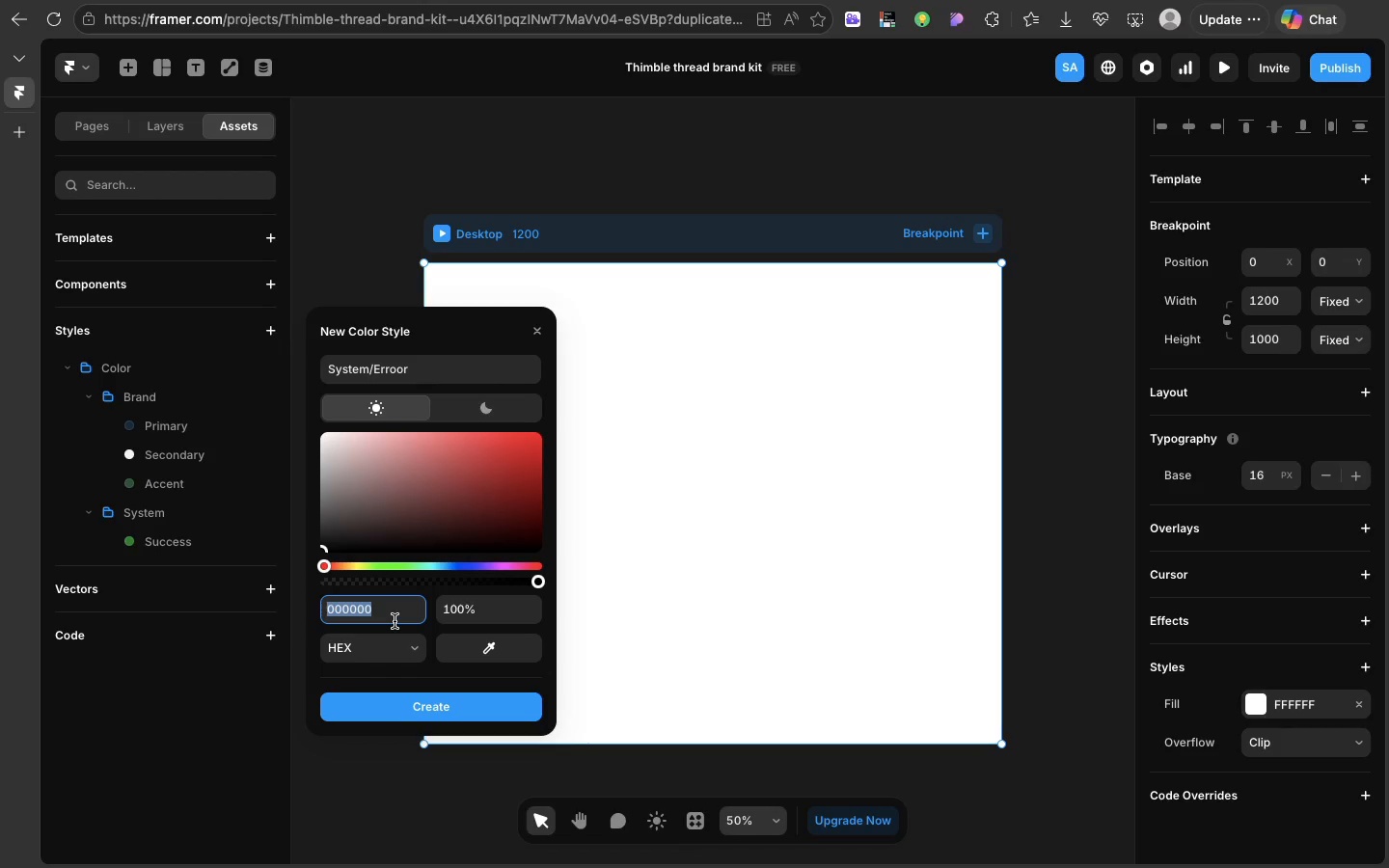 
type(c62828)
 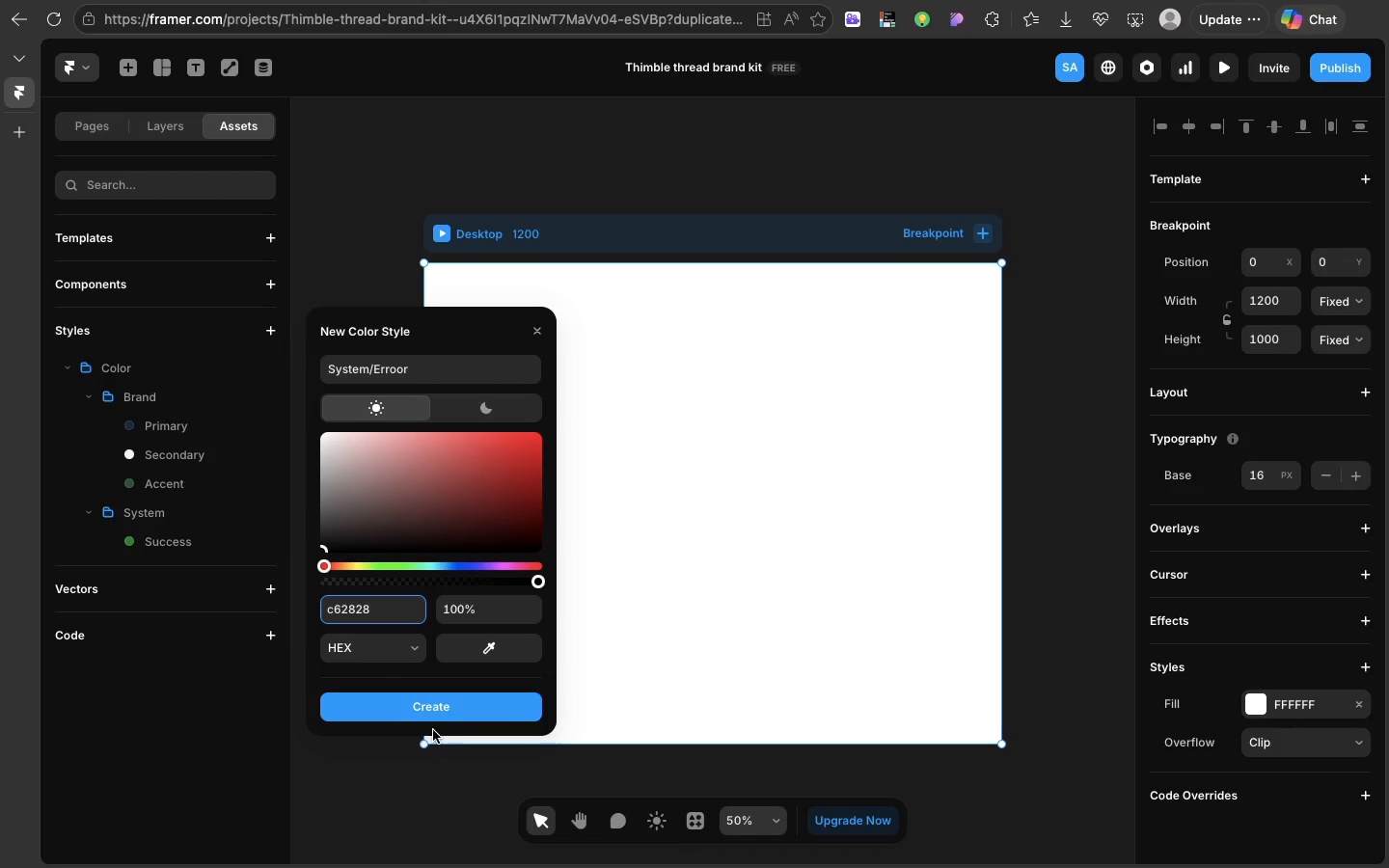 
left_click([423, 716])
 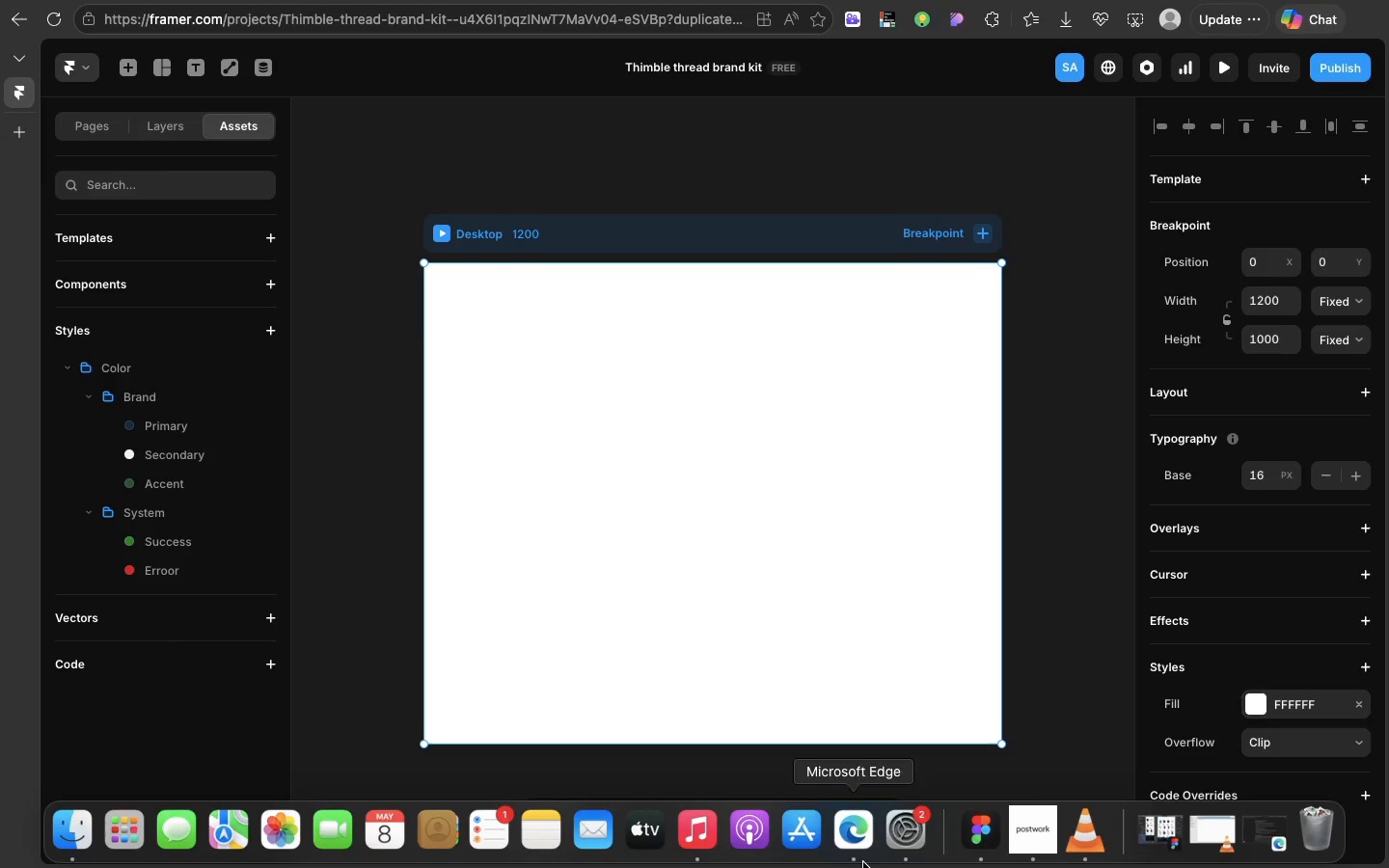 
left_click([1034, 851])